 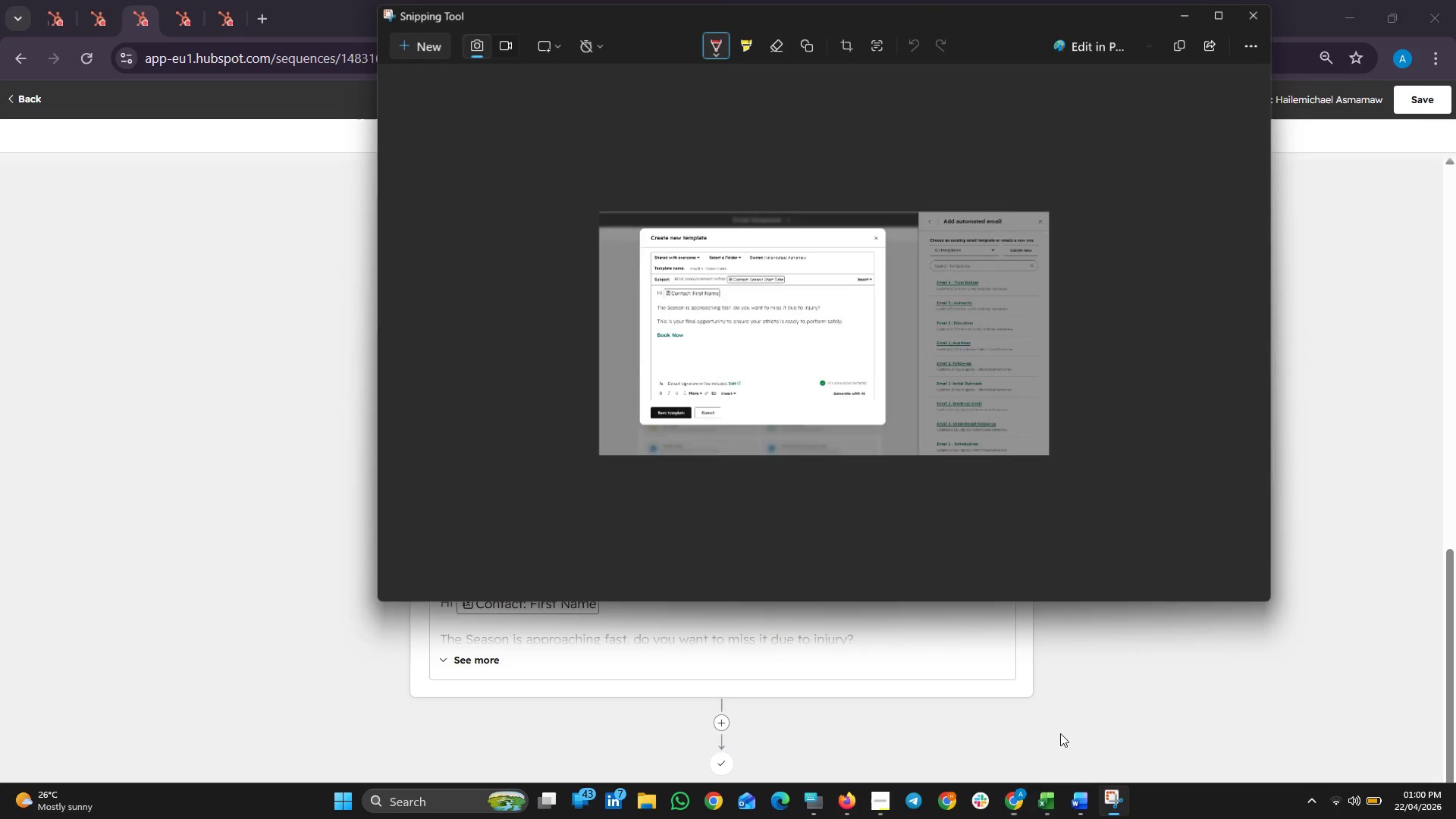 
left_click([441, 45])
 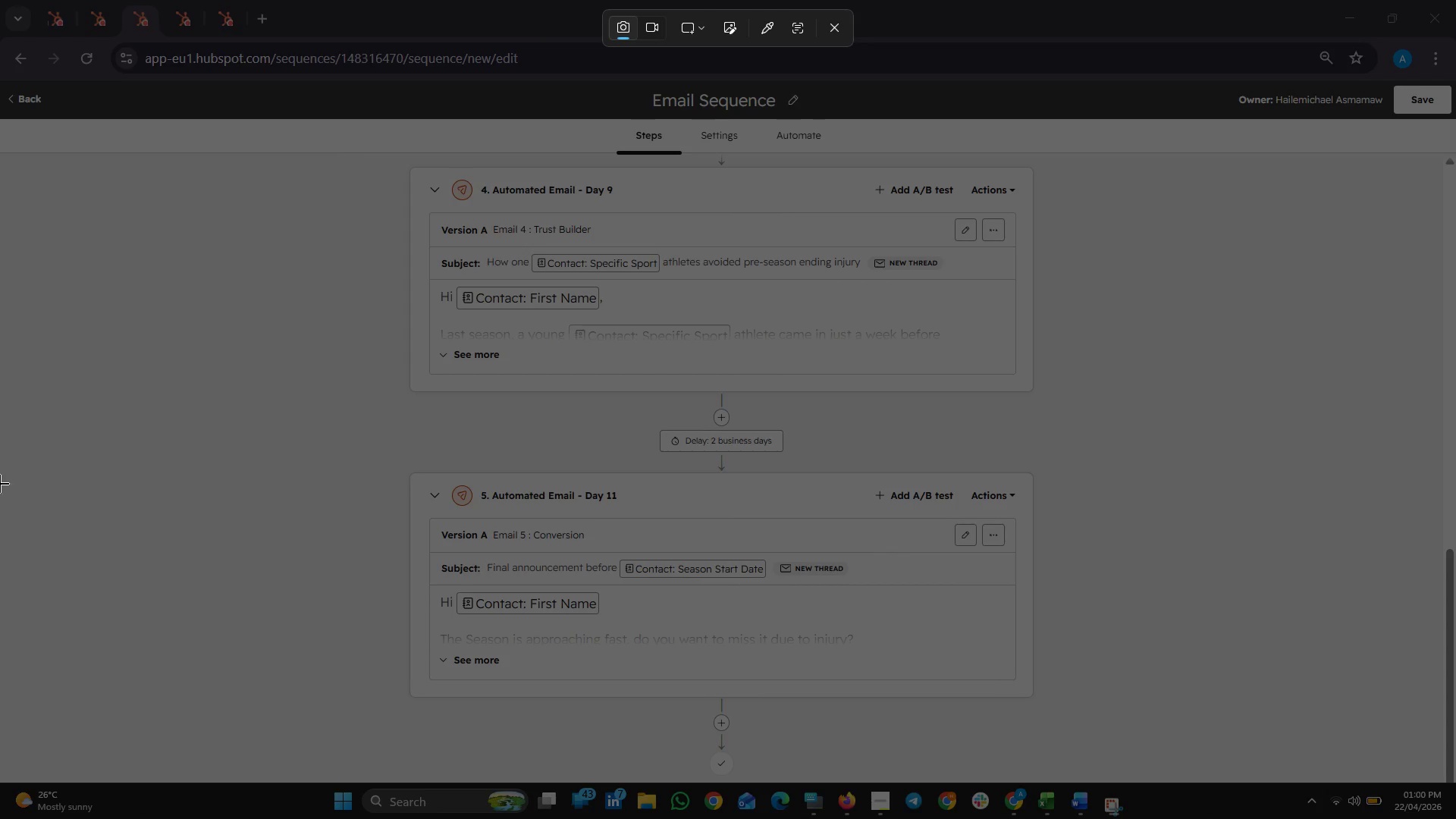 
left_click_drag(start_coordinate=[0, 425], to_coordinate=[1455, 780])
 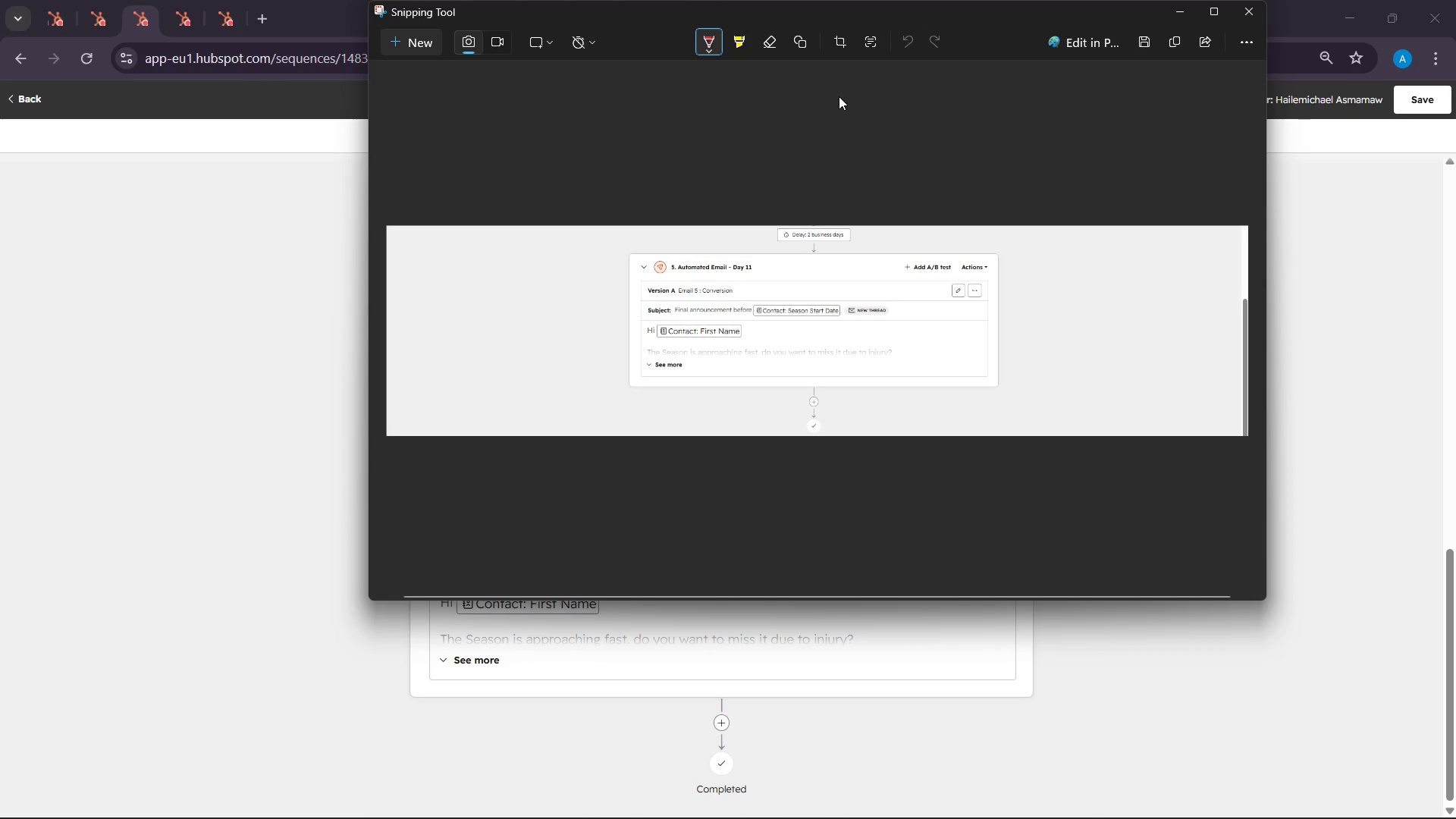 
wait(8.06)
 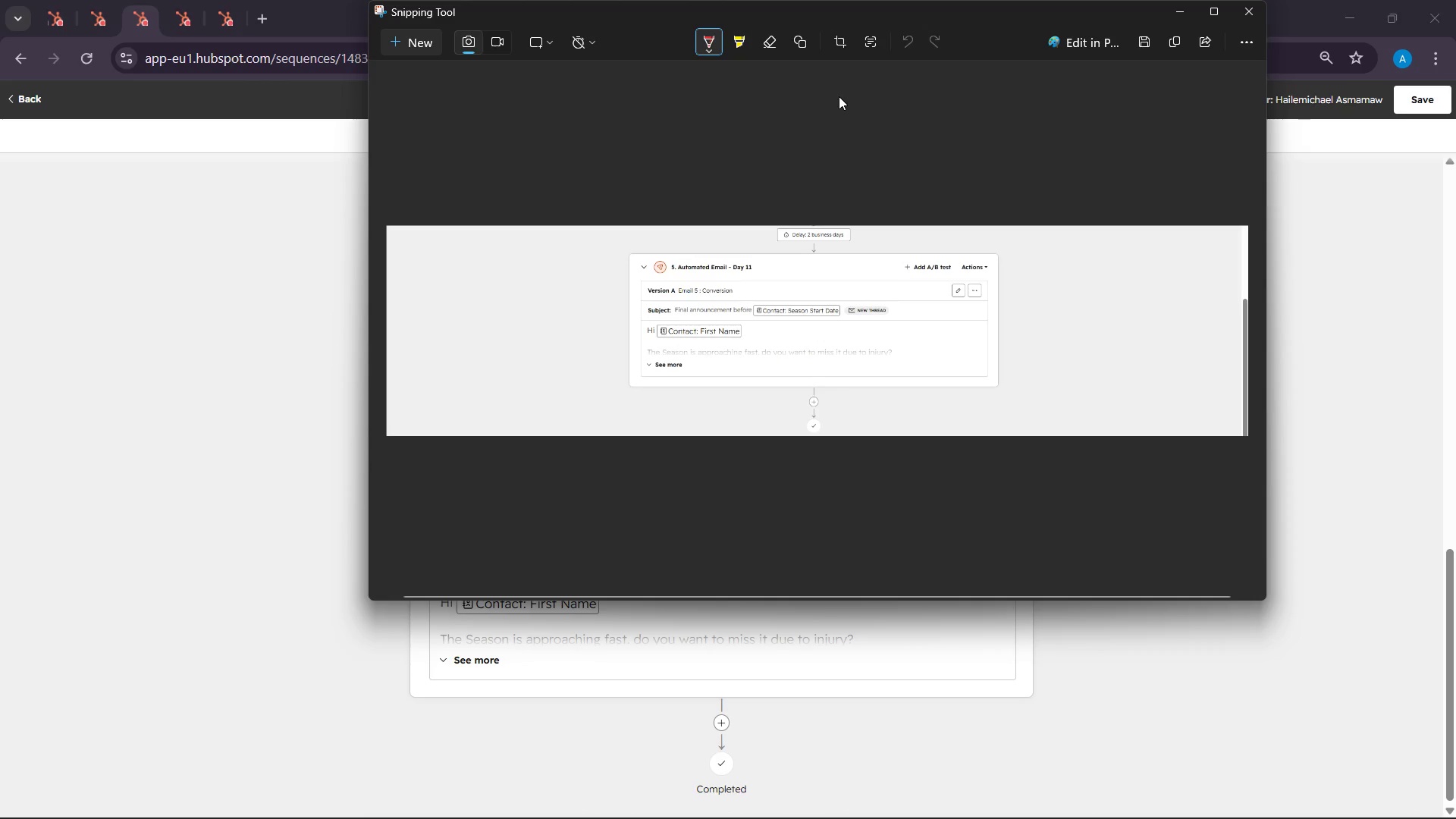 
left_click([1184, 46])
 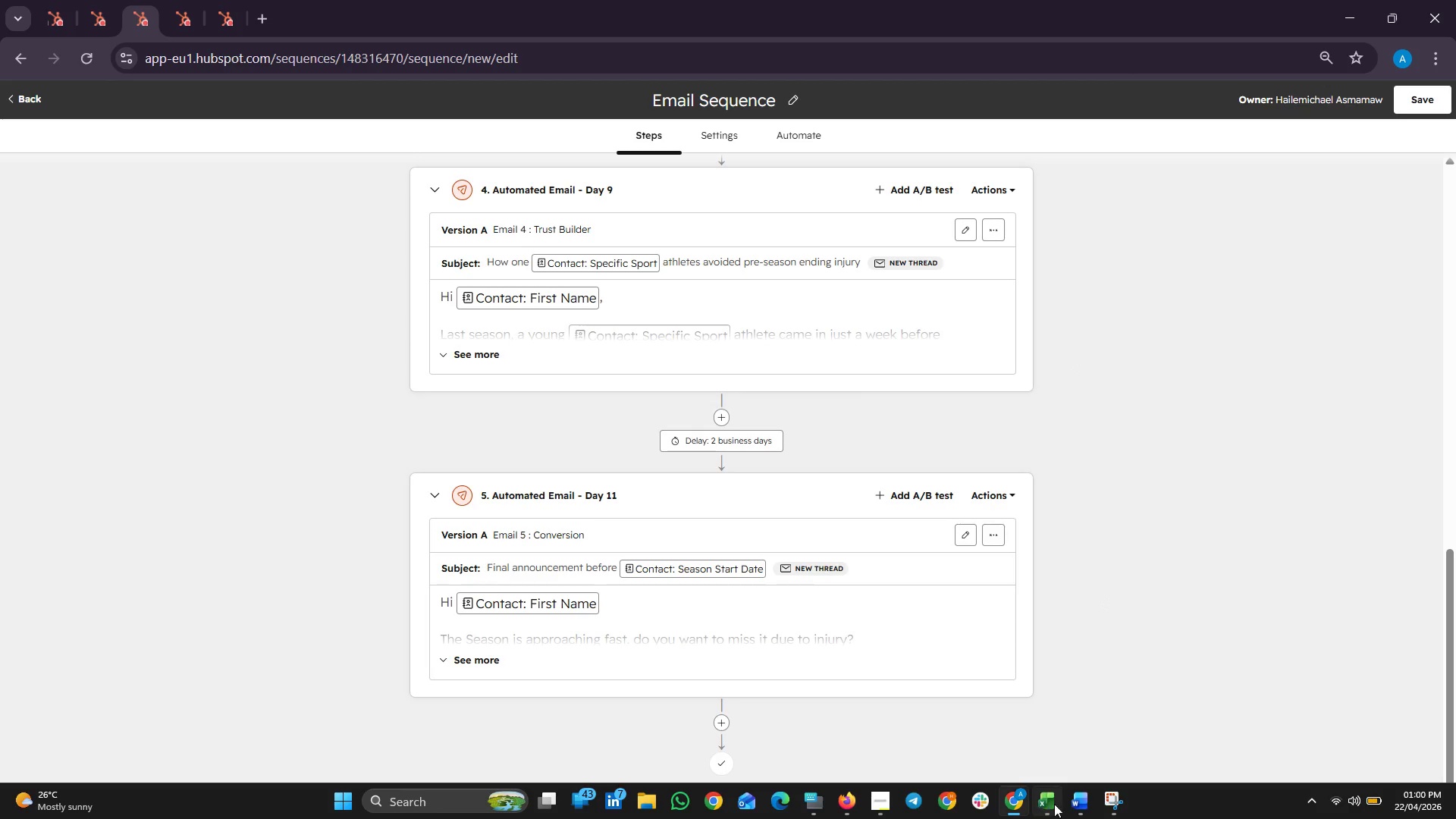 
left_click([1078, 803])
 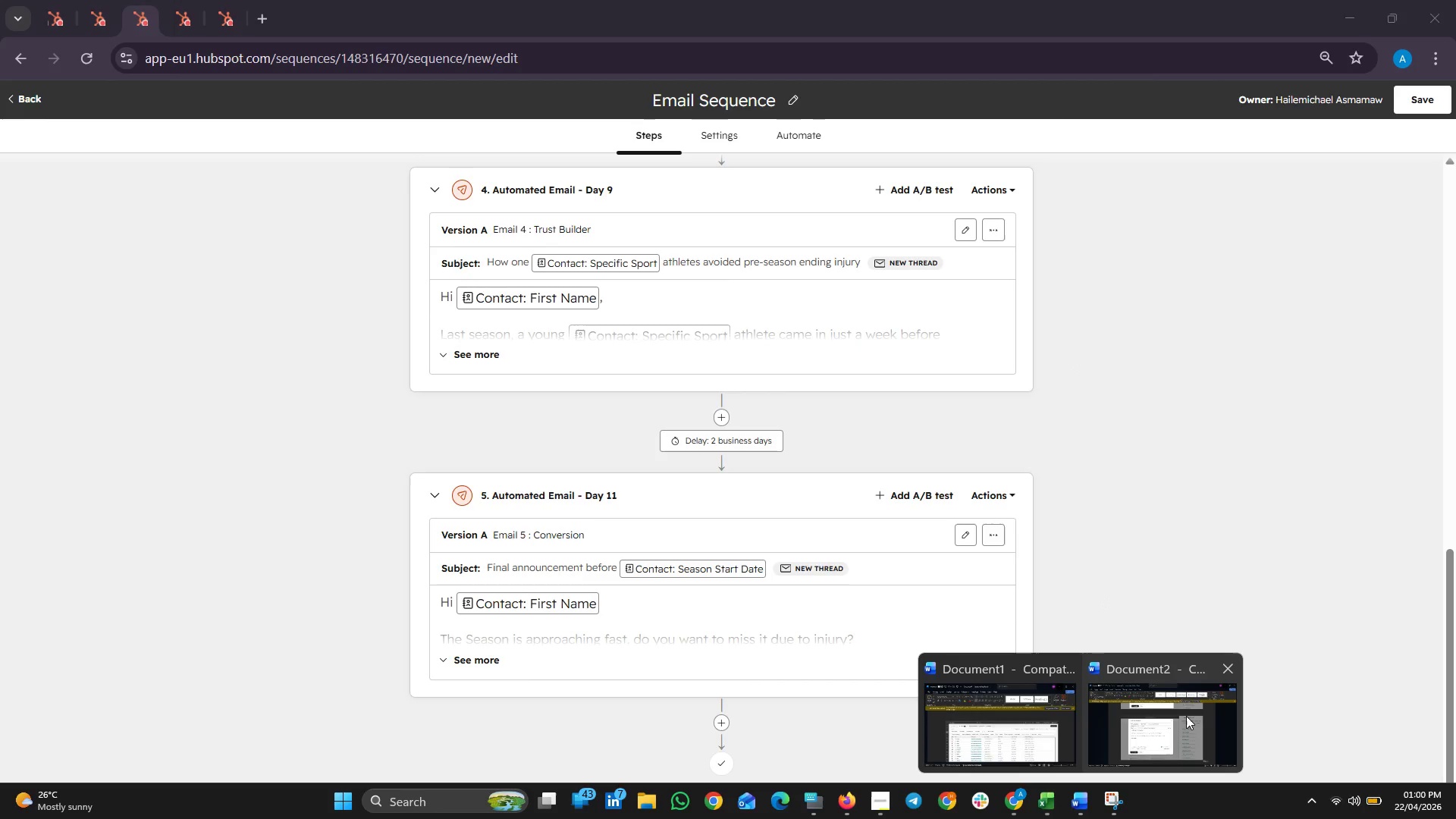 
left_click([1186, 716])
 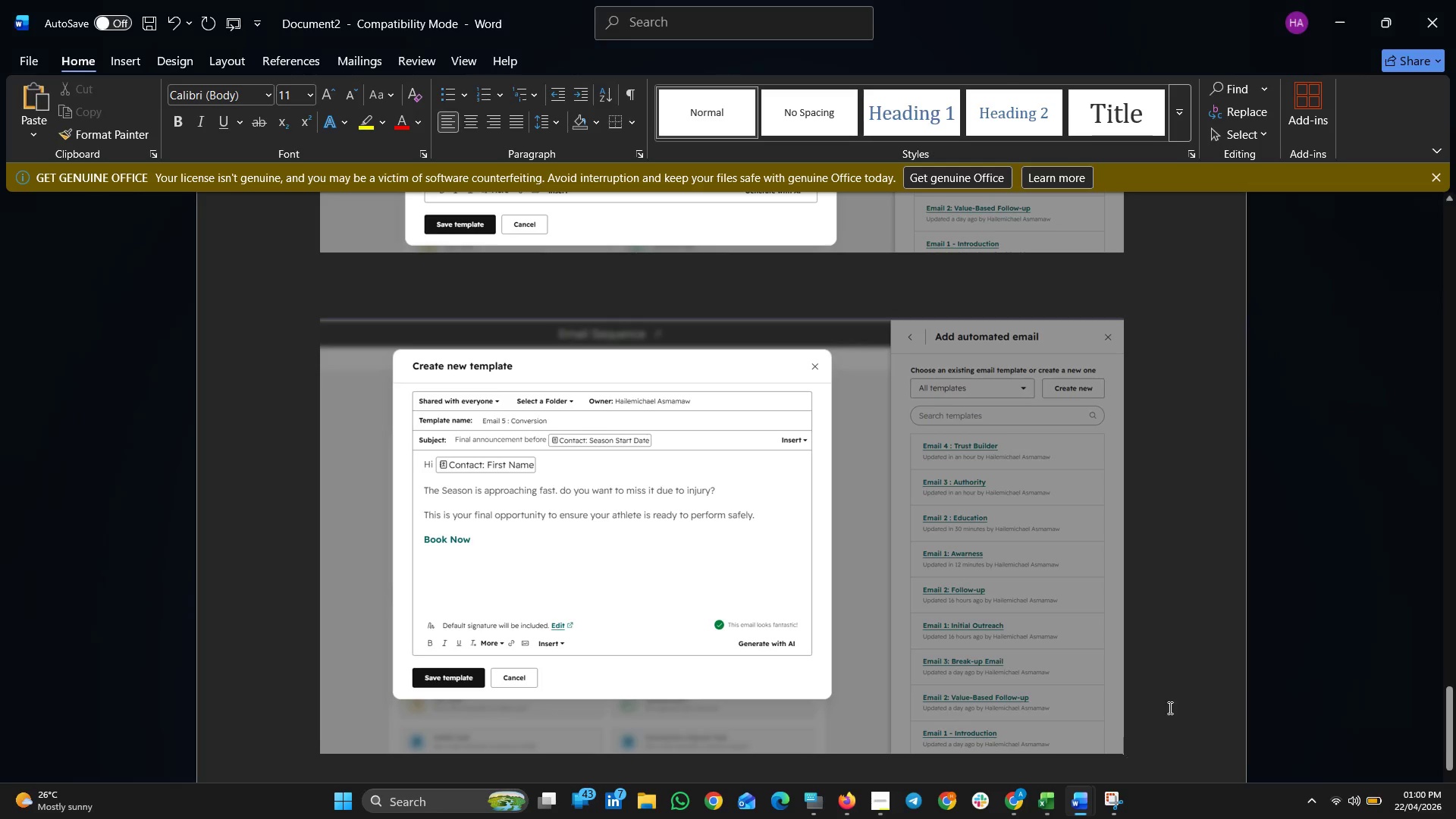 
scroll: coordinate [1065, 716], scroll_direction: down, amount: 4.0
 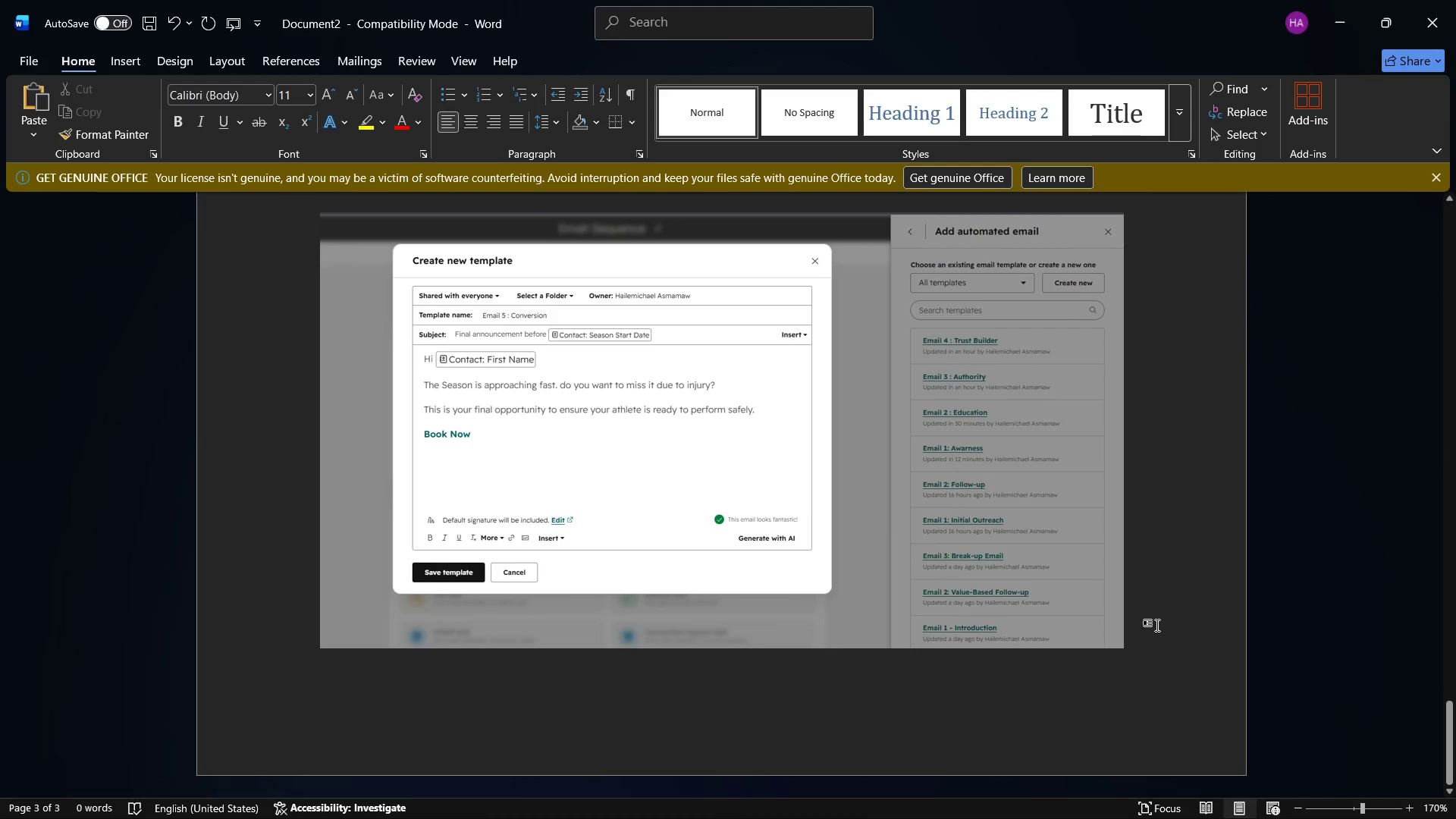 
key(Enter)
 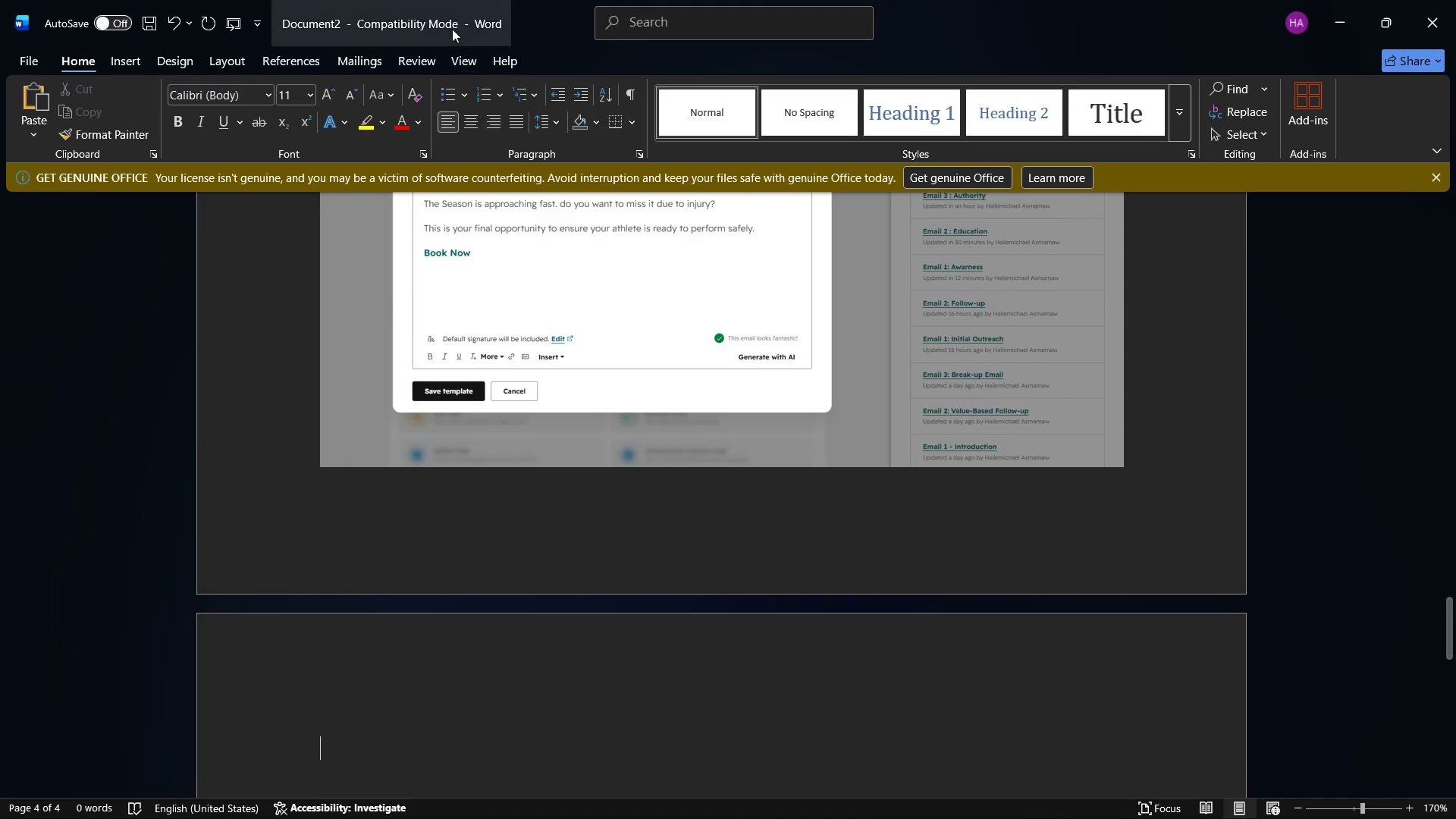 
scroll: coordinate [640, 469], scroll_direction: up, amount: 13.0
 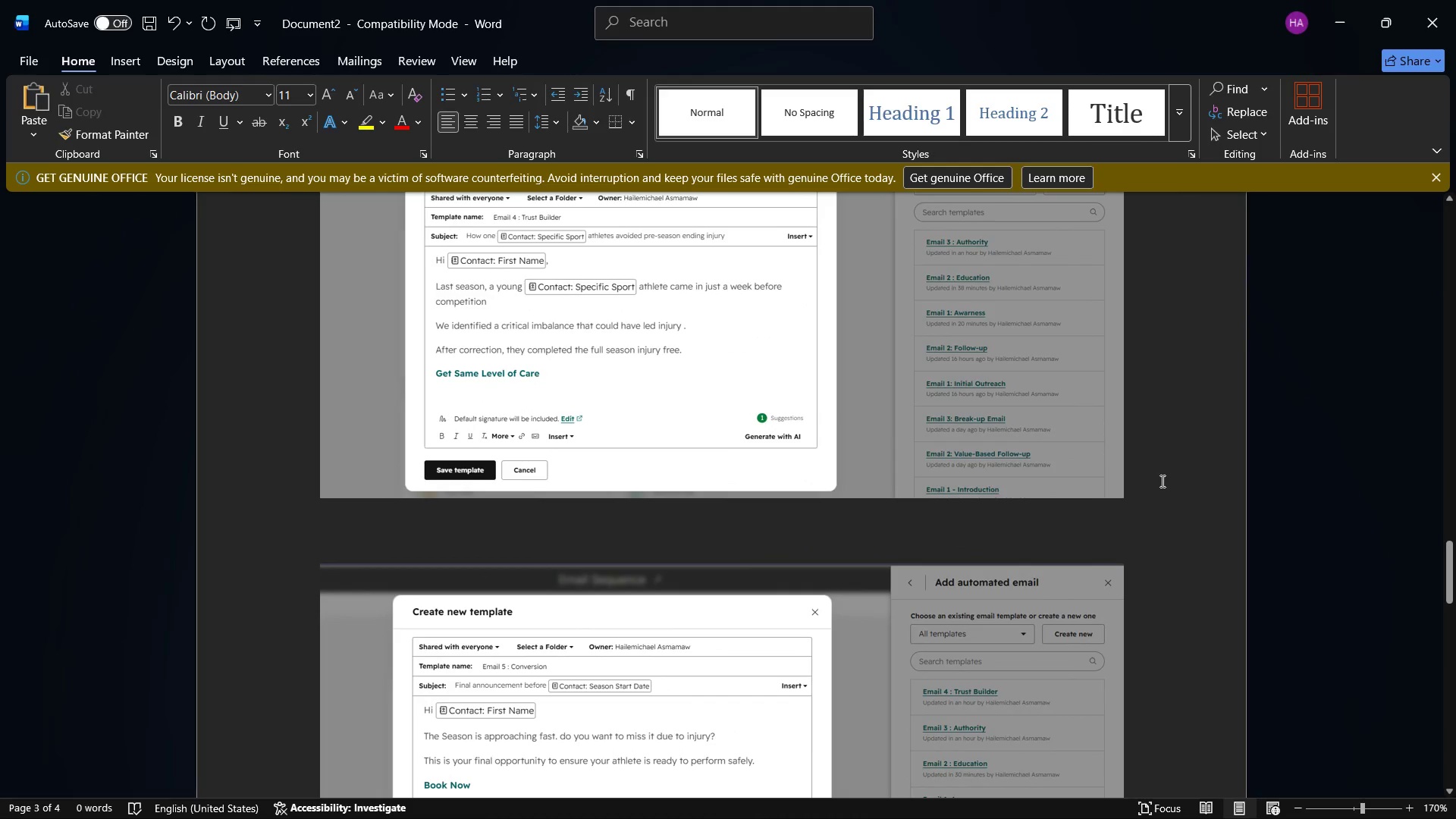 
left_click([1161, 481])
 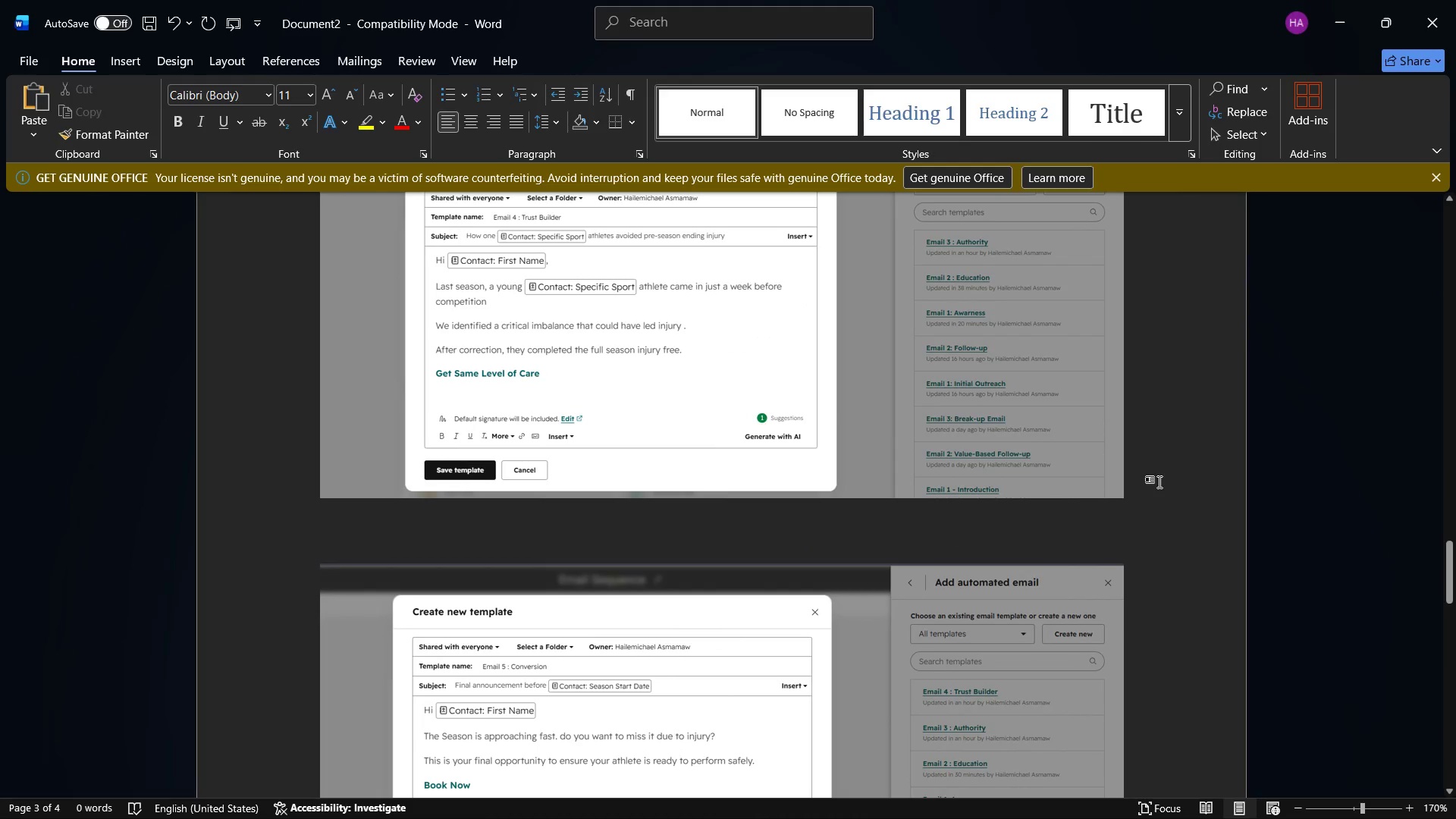 
key(Enter)
 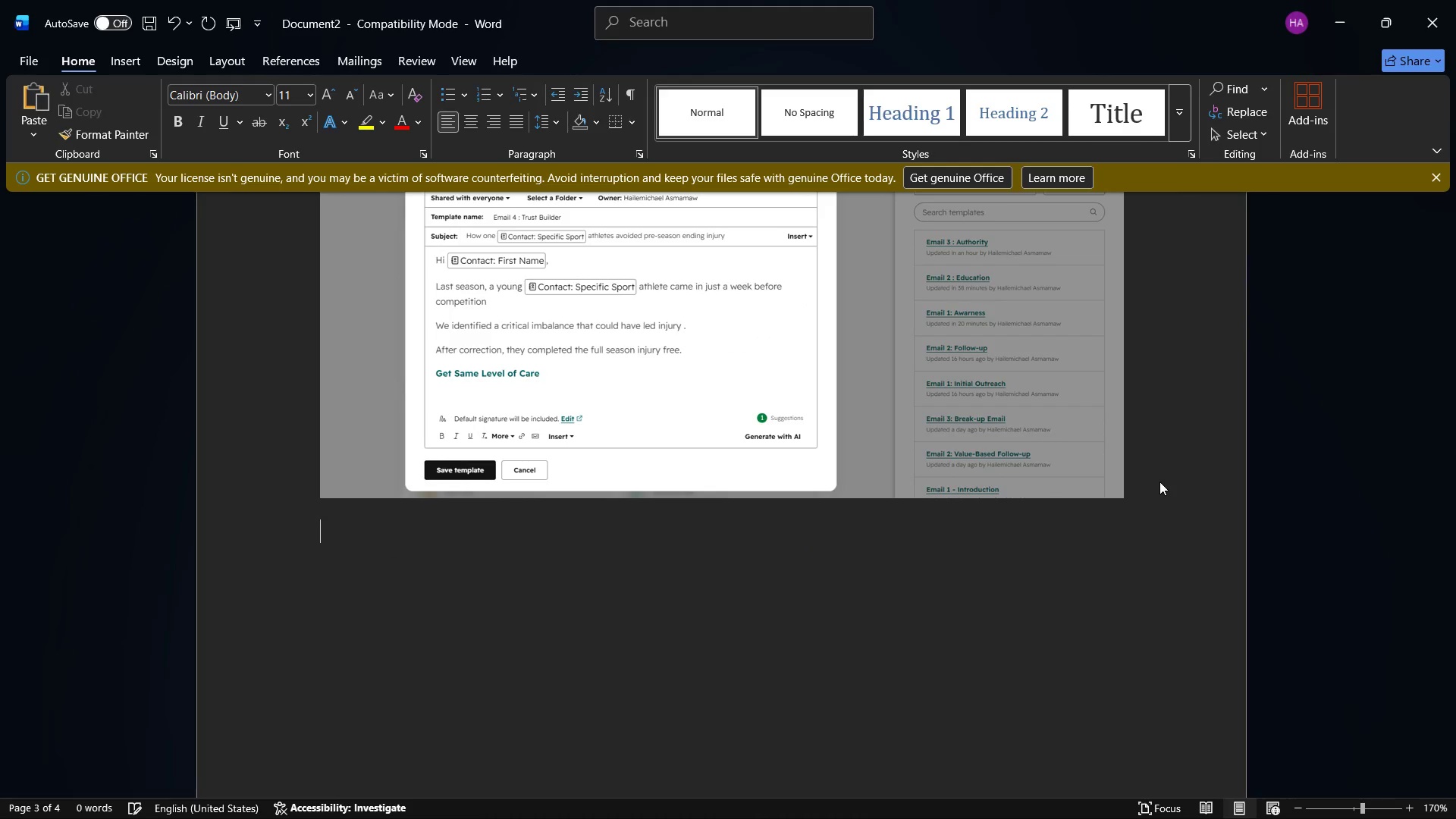 
key(Enter)
 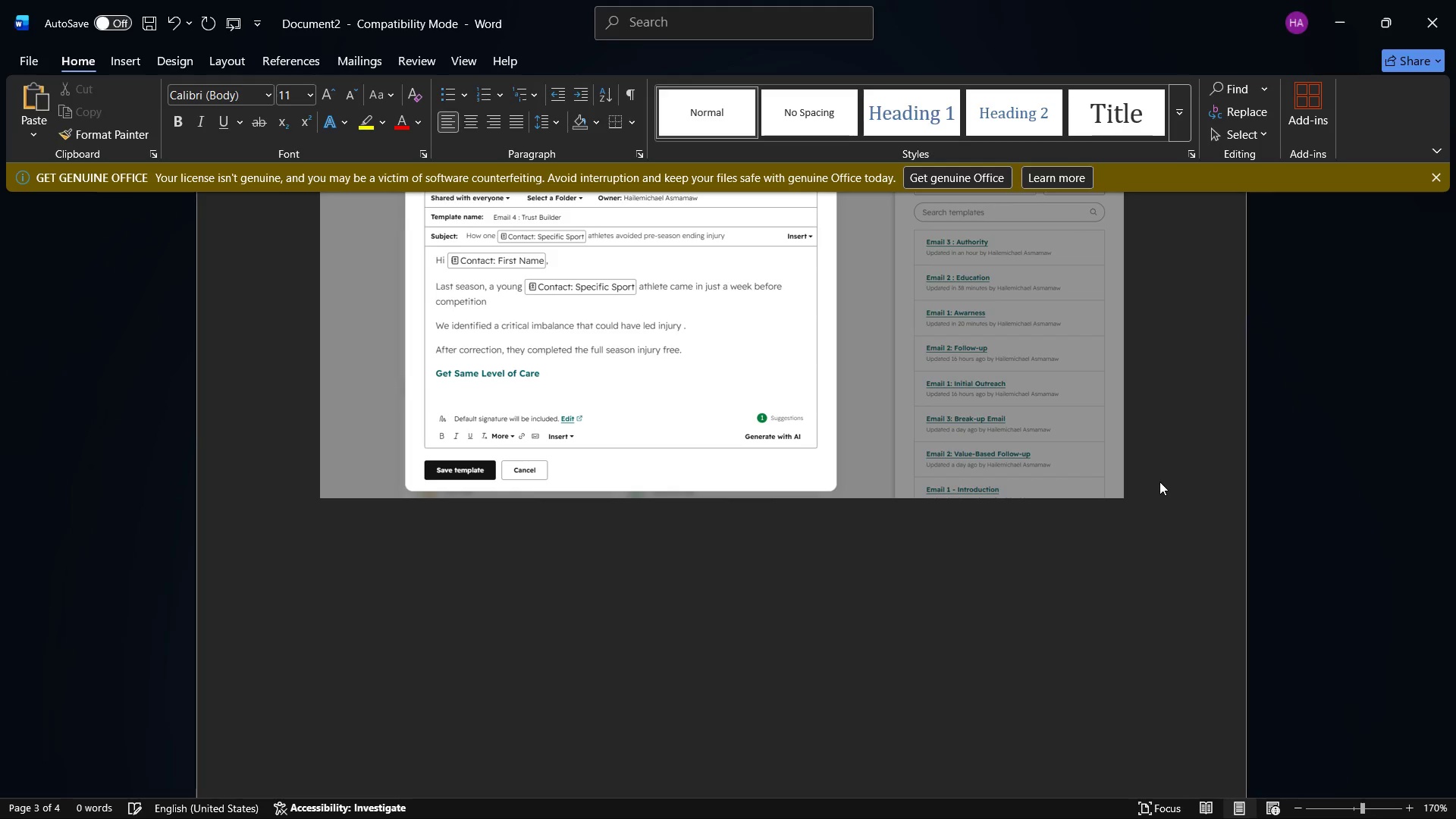 
key(Control+V)
 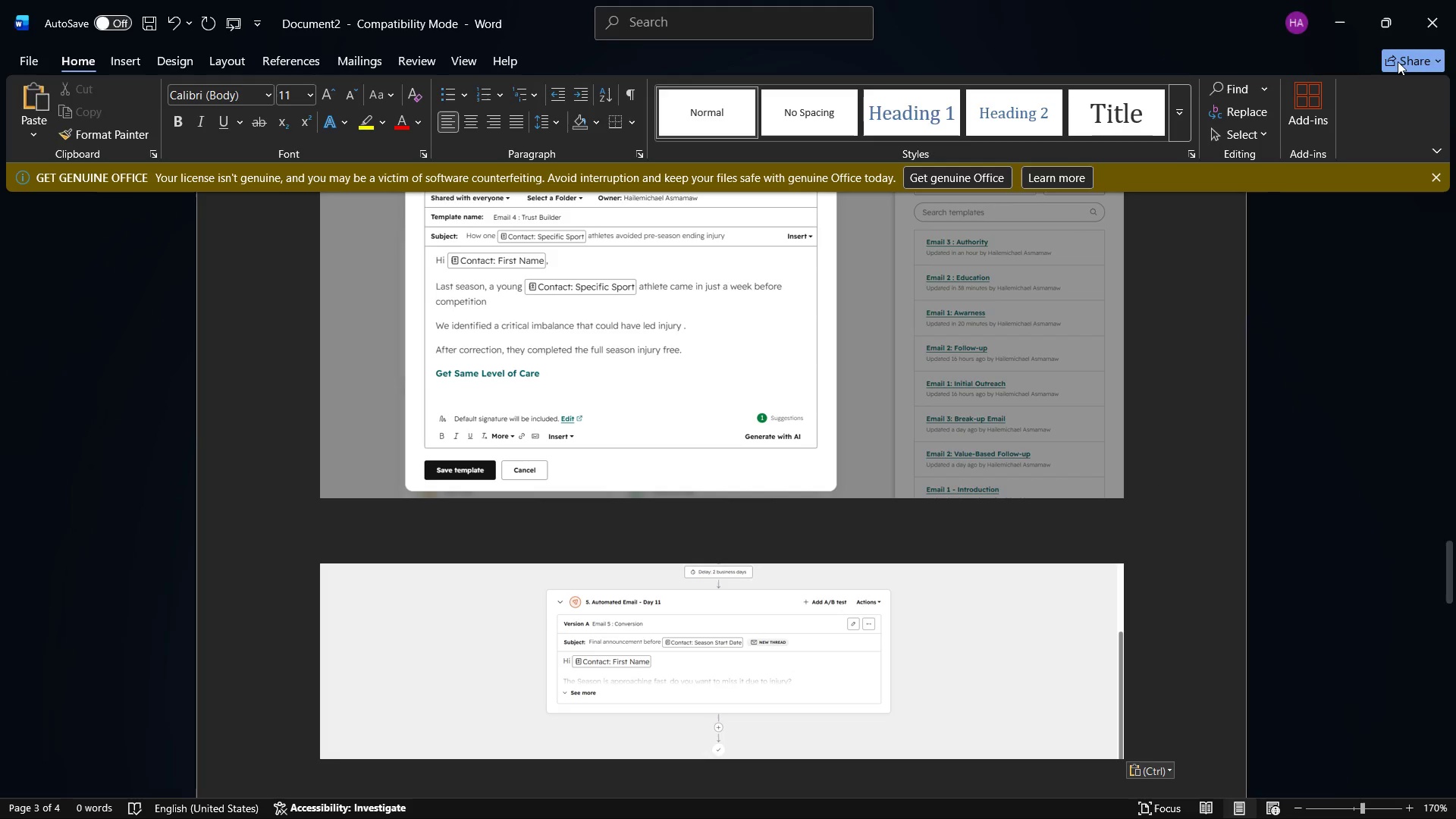 
left_click([1341, 0])
 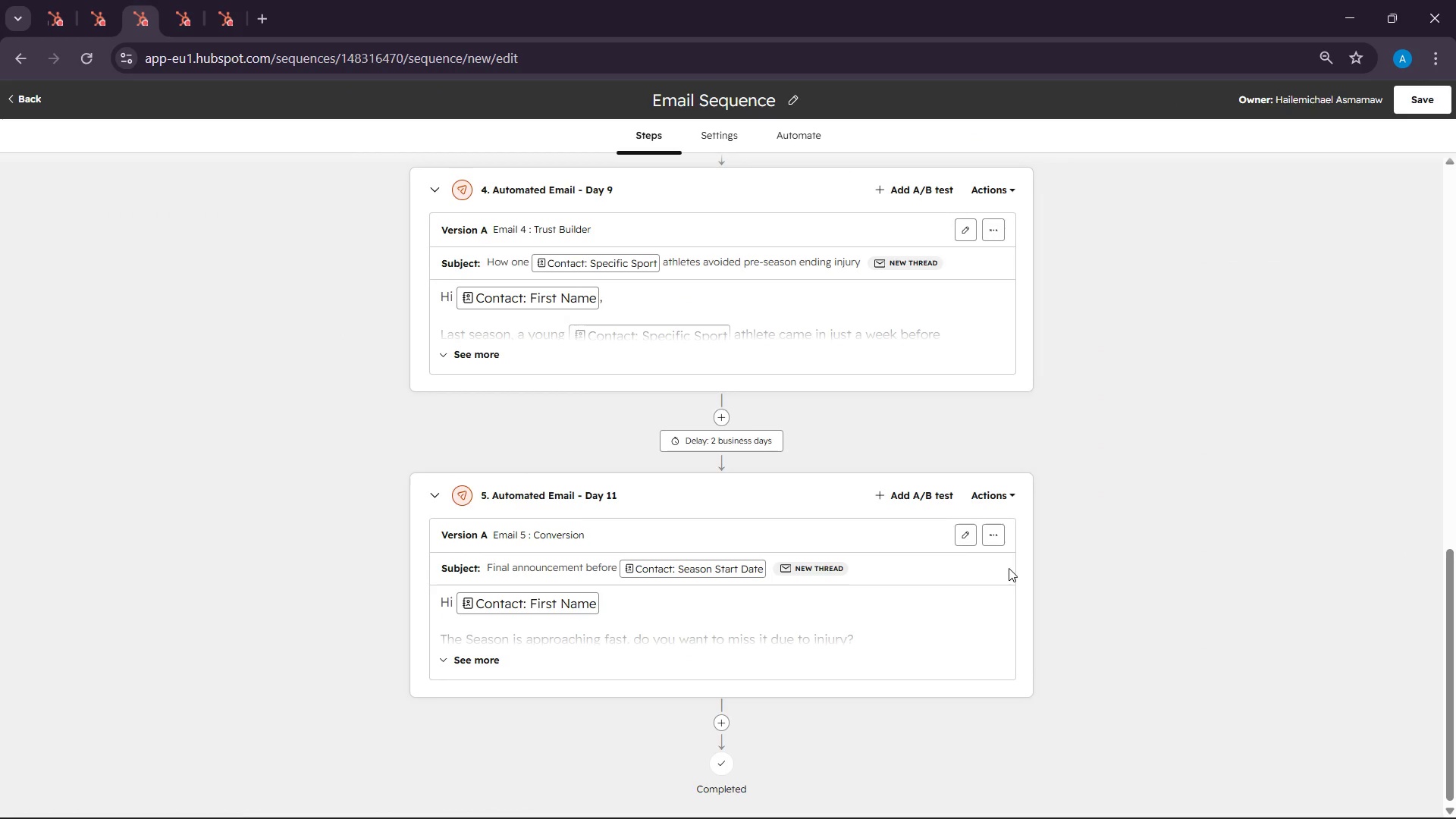 
scroll: coordinate [1013, 569], scroll_direction: up, amount: 1.0
 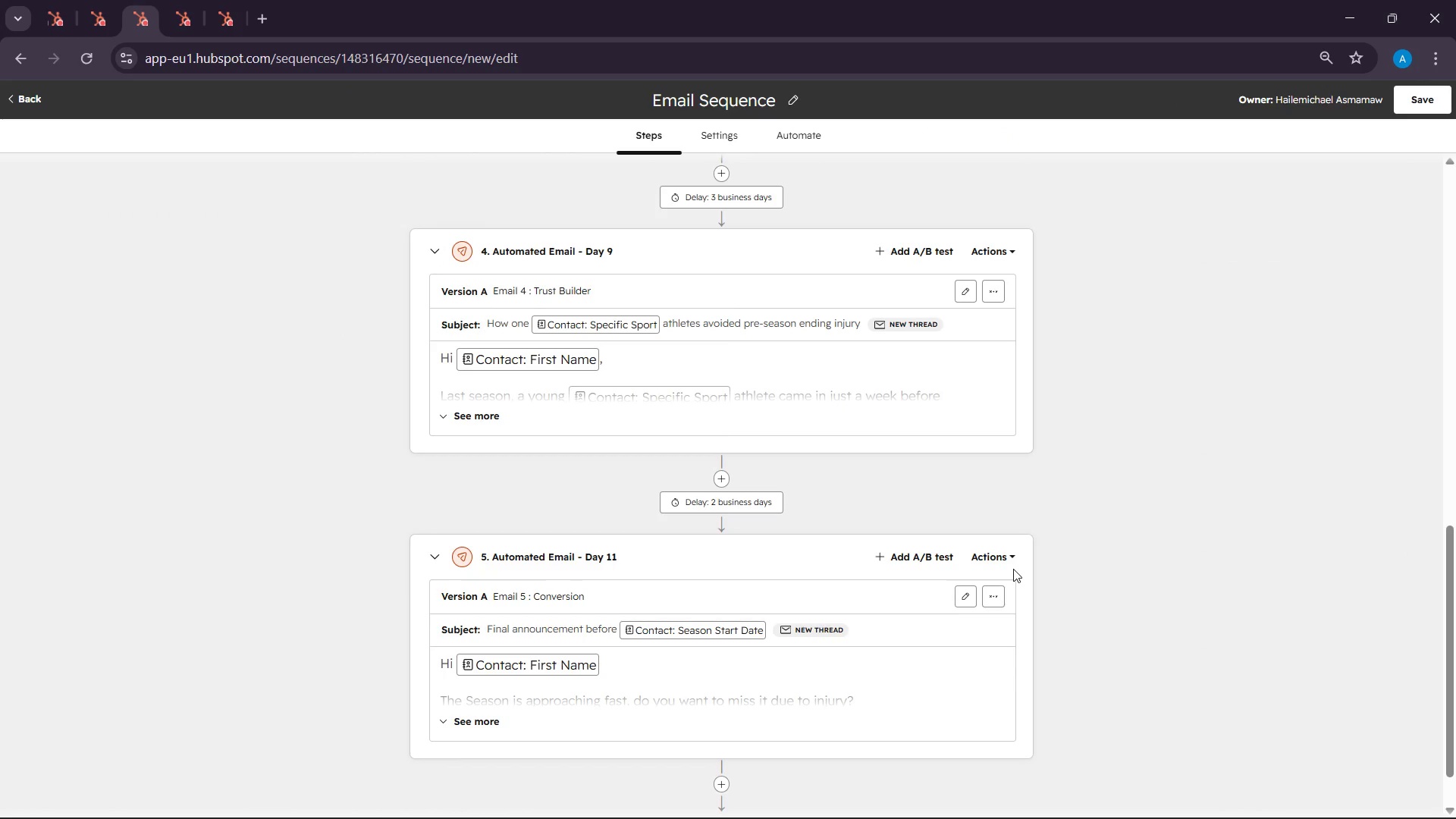 
wait(17.35)
 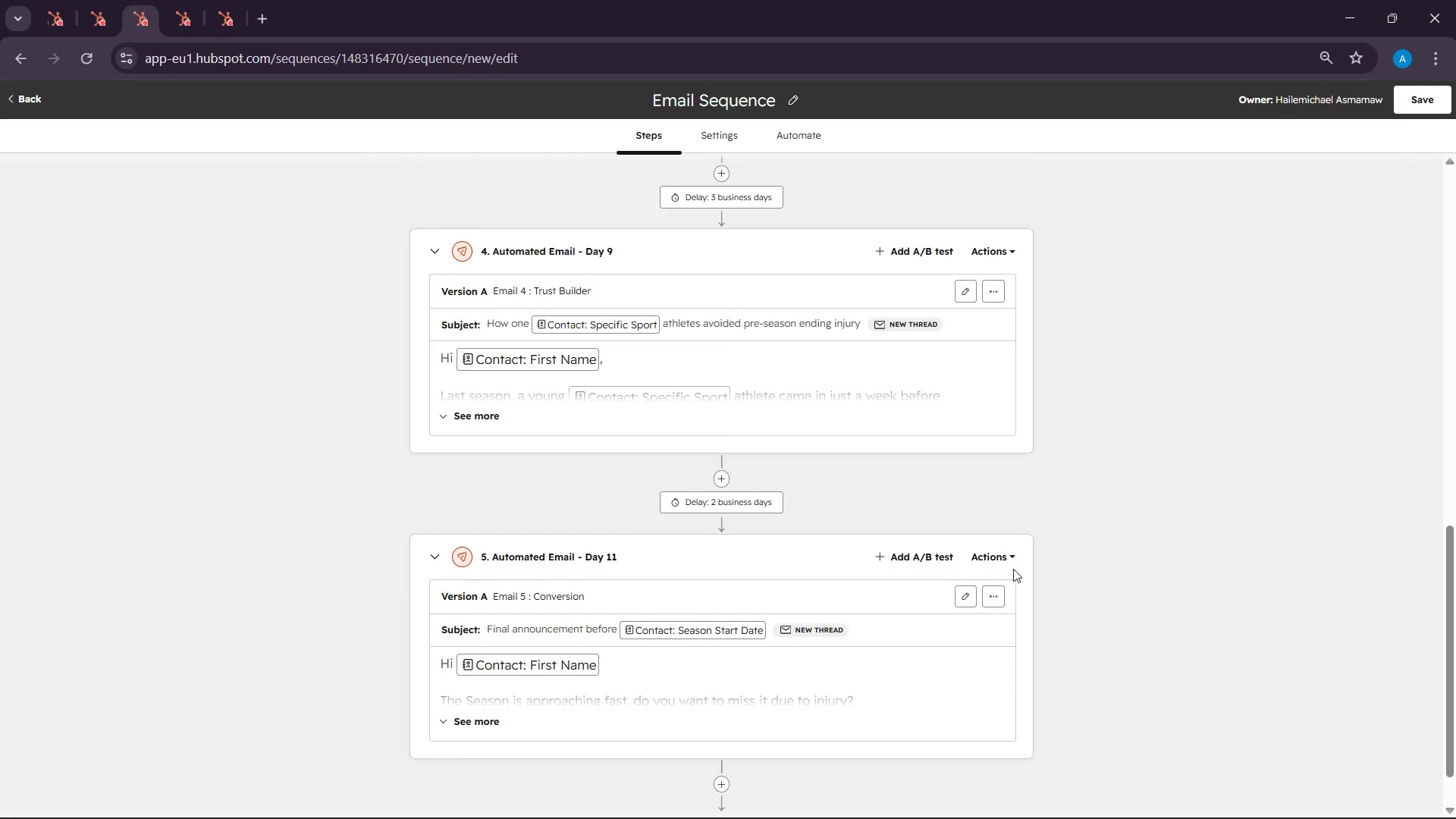 
left_click([1345, 805])
 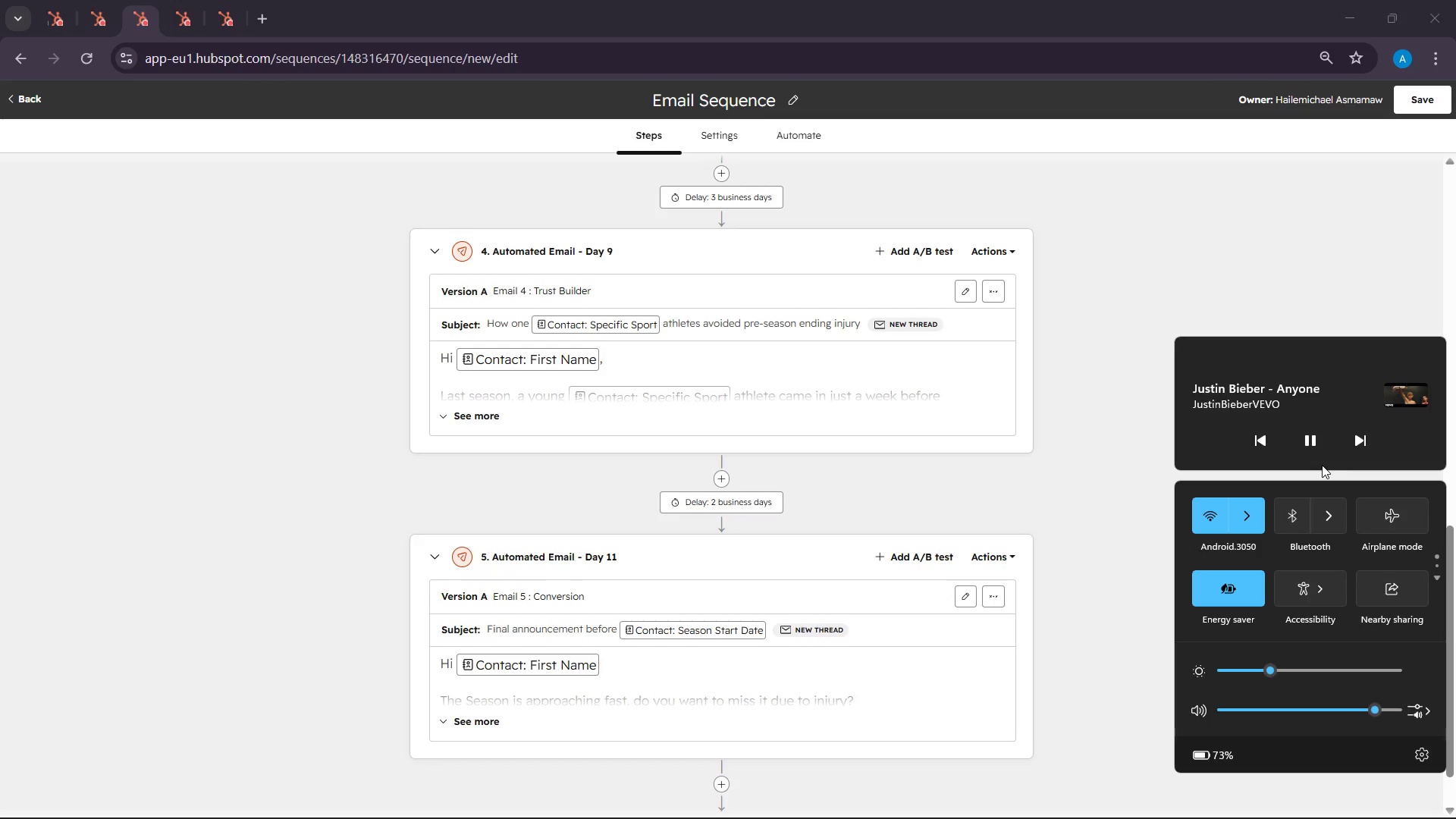 
left_click([1359, 440])
 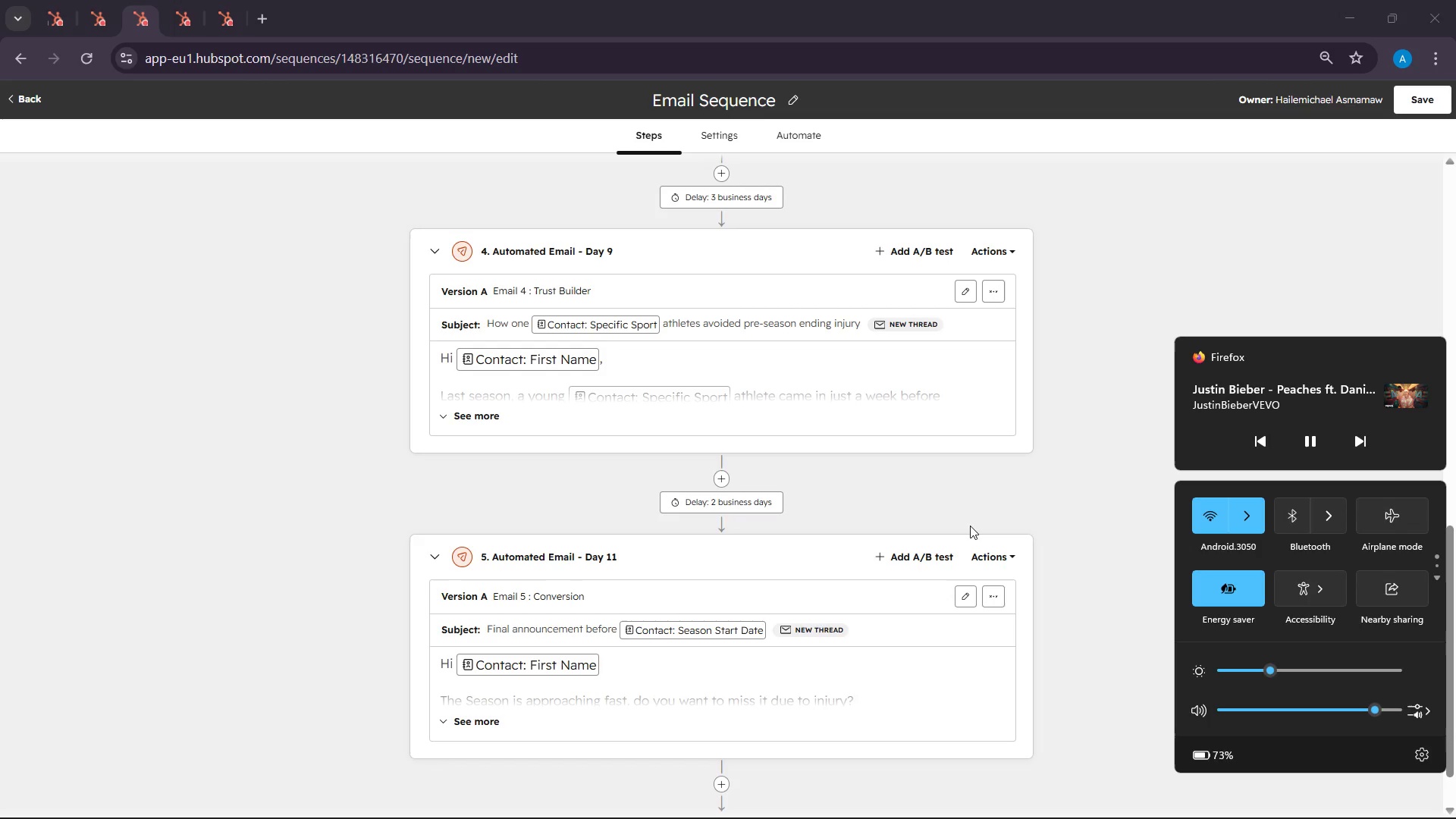 
left_click([1365, 443])
 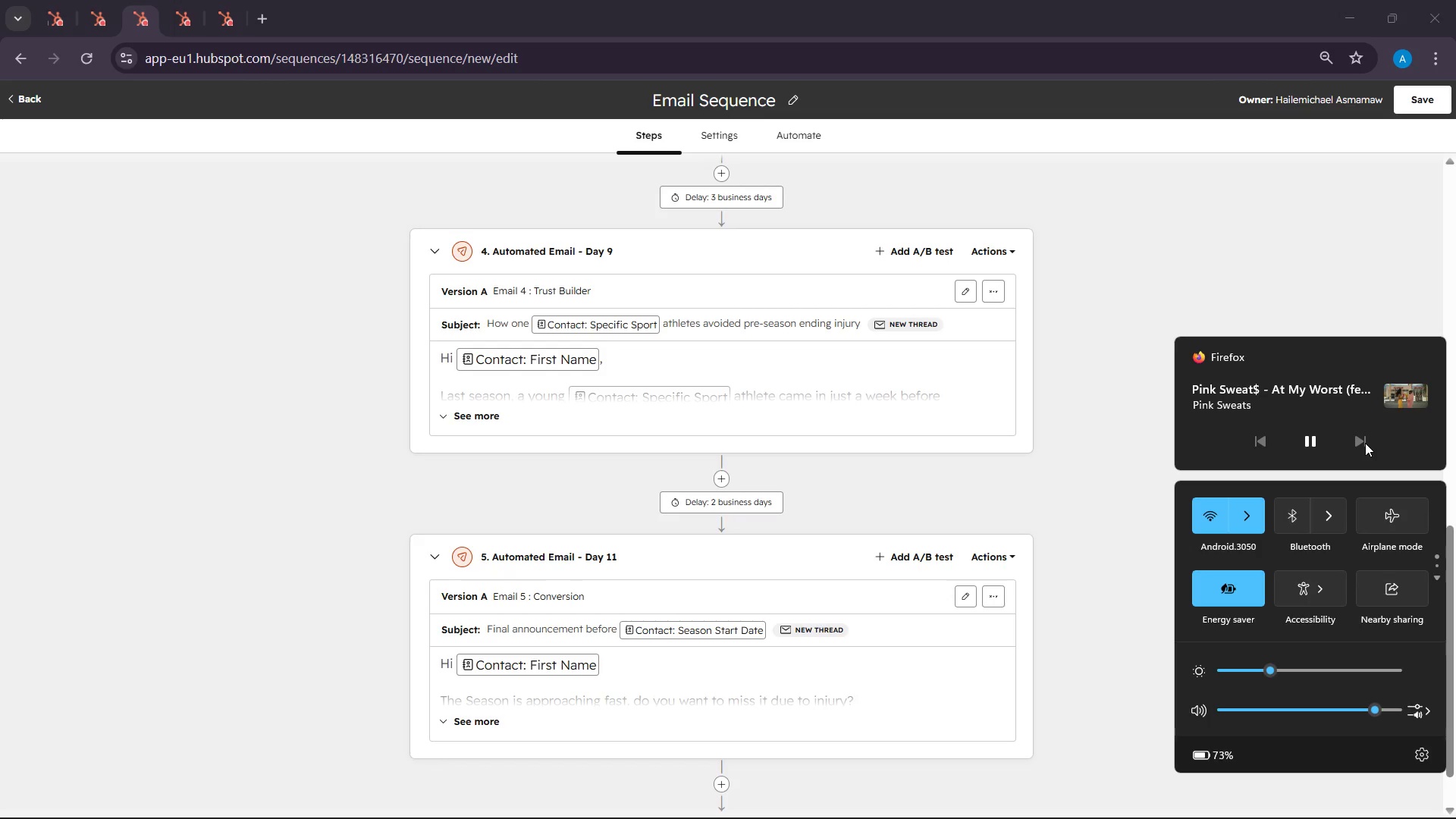 
left_click([1365, 443])
 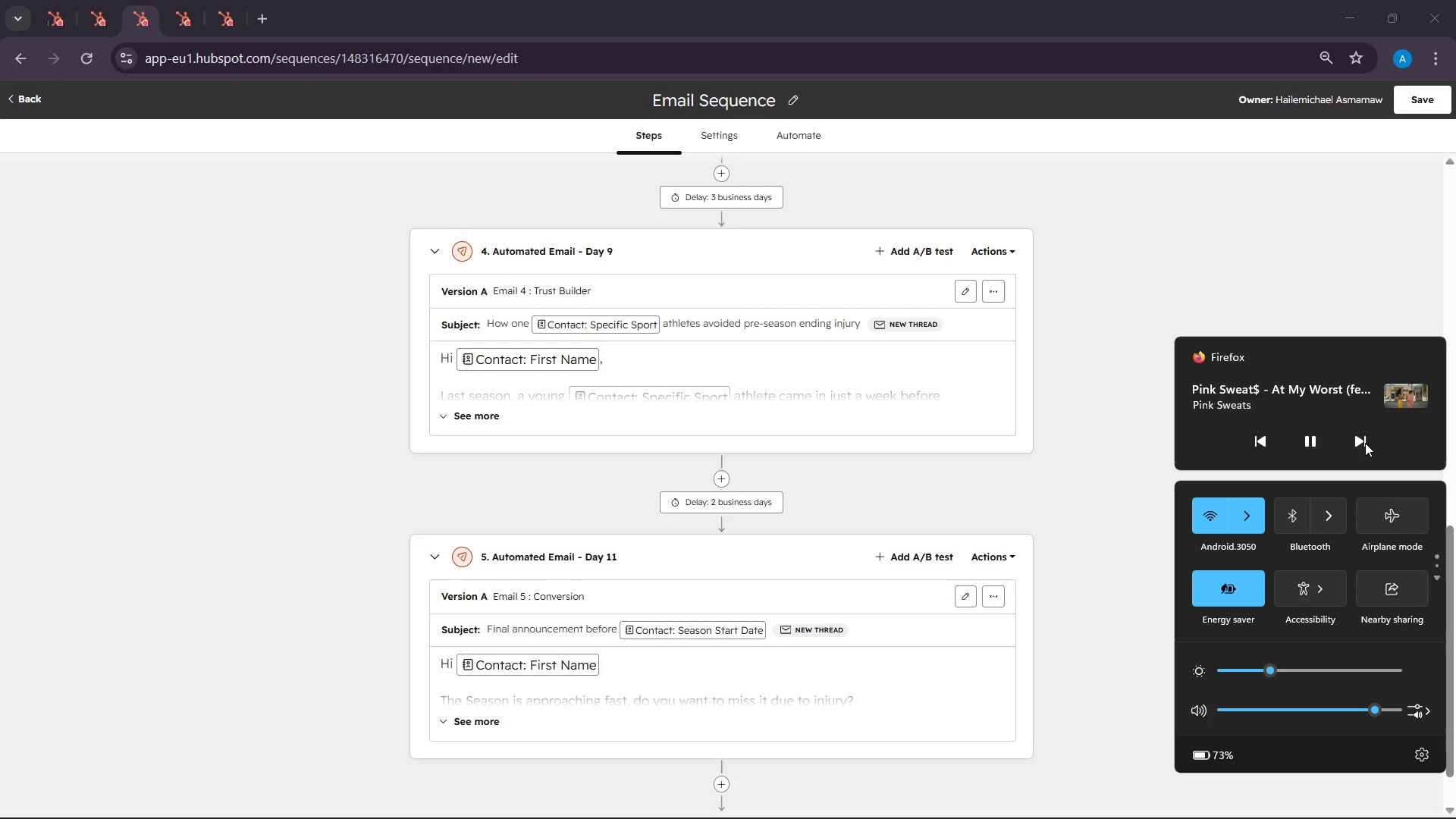 
left_click([1365, 443])
 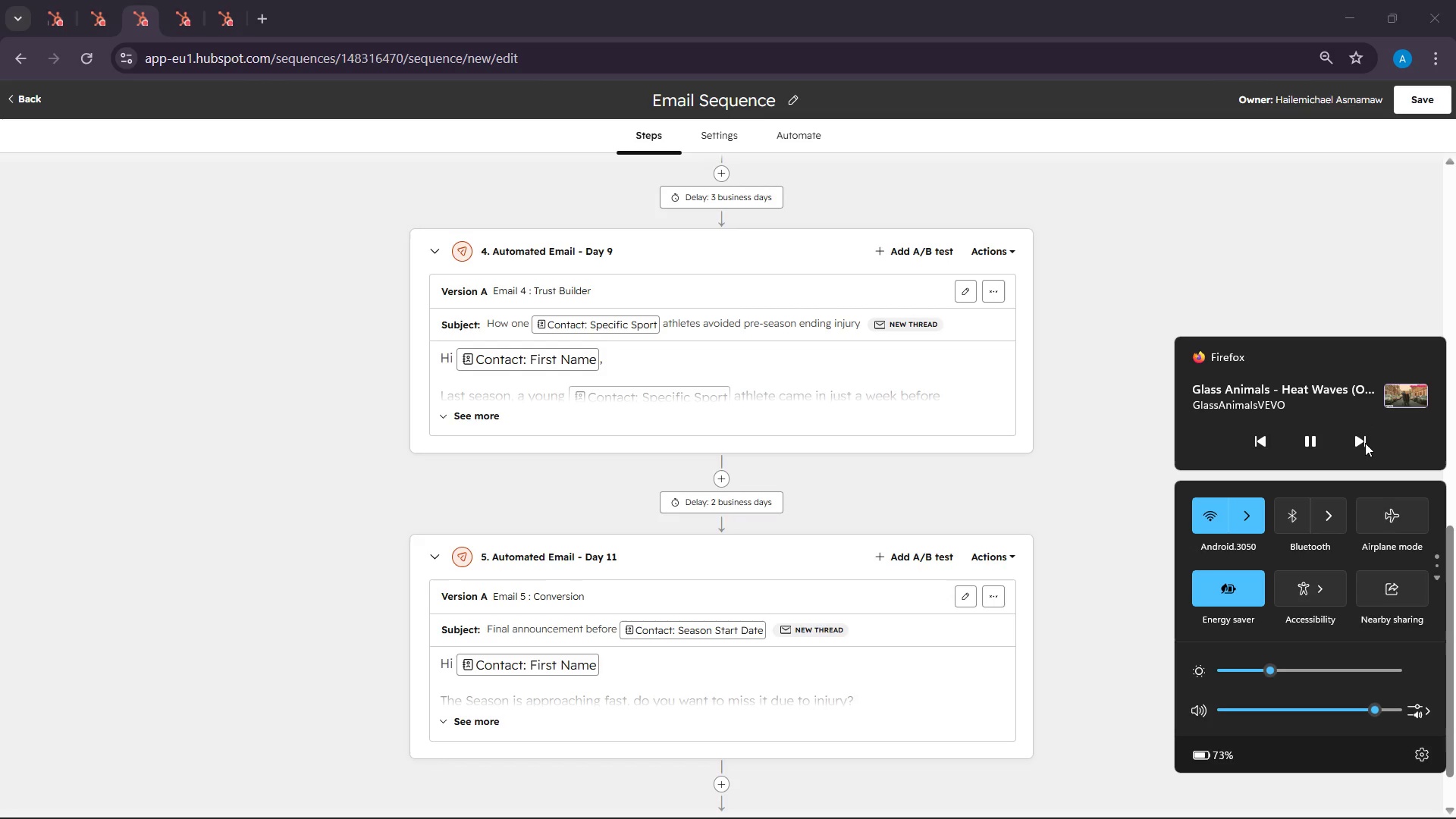 
left_click([1365, 443])
 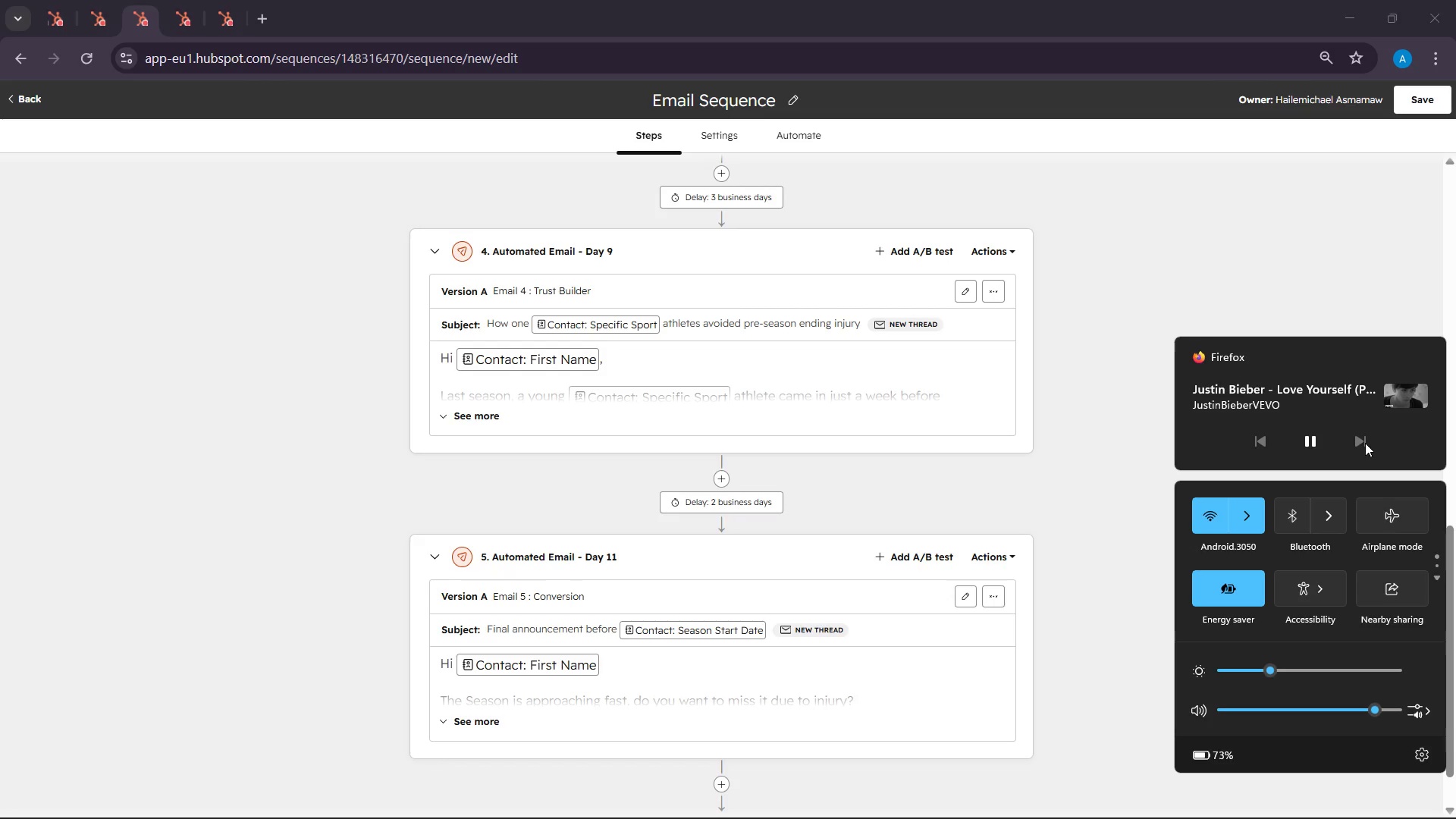 
left_click([1365, 443])
 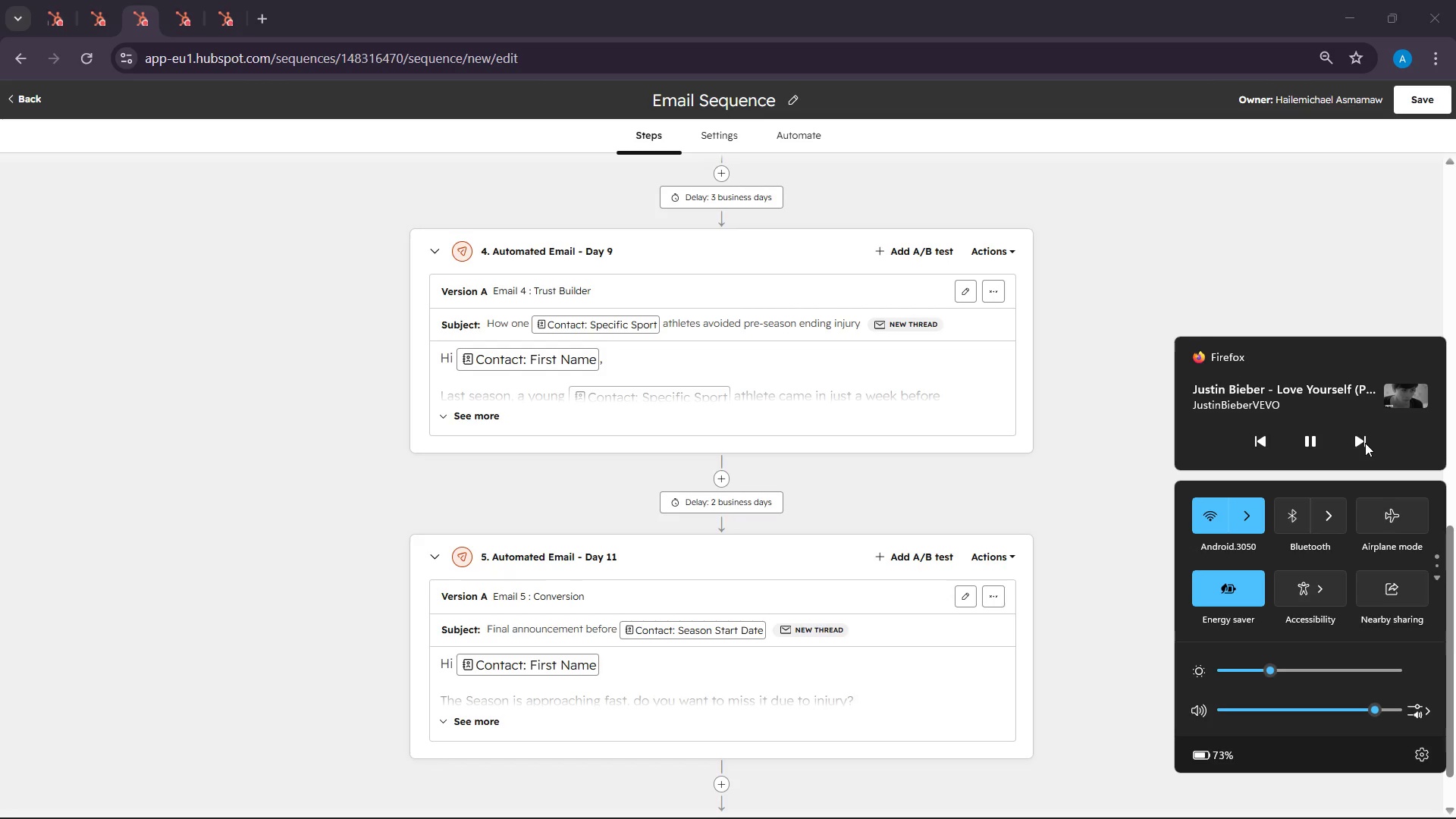 
left_click([1365, 443])
 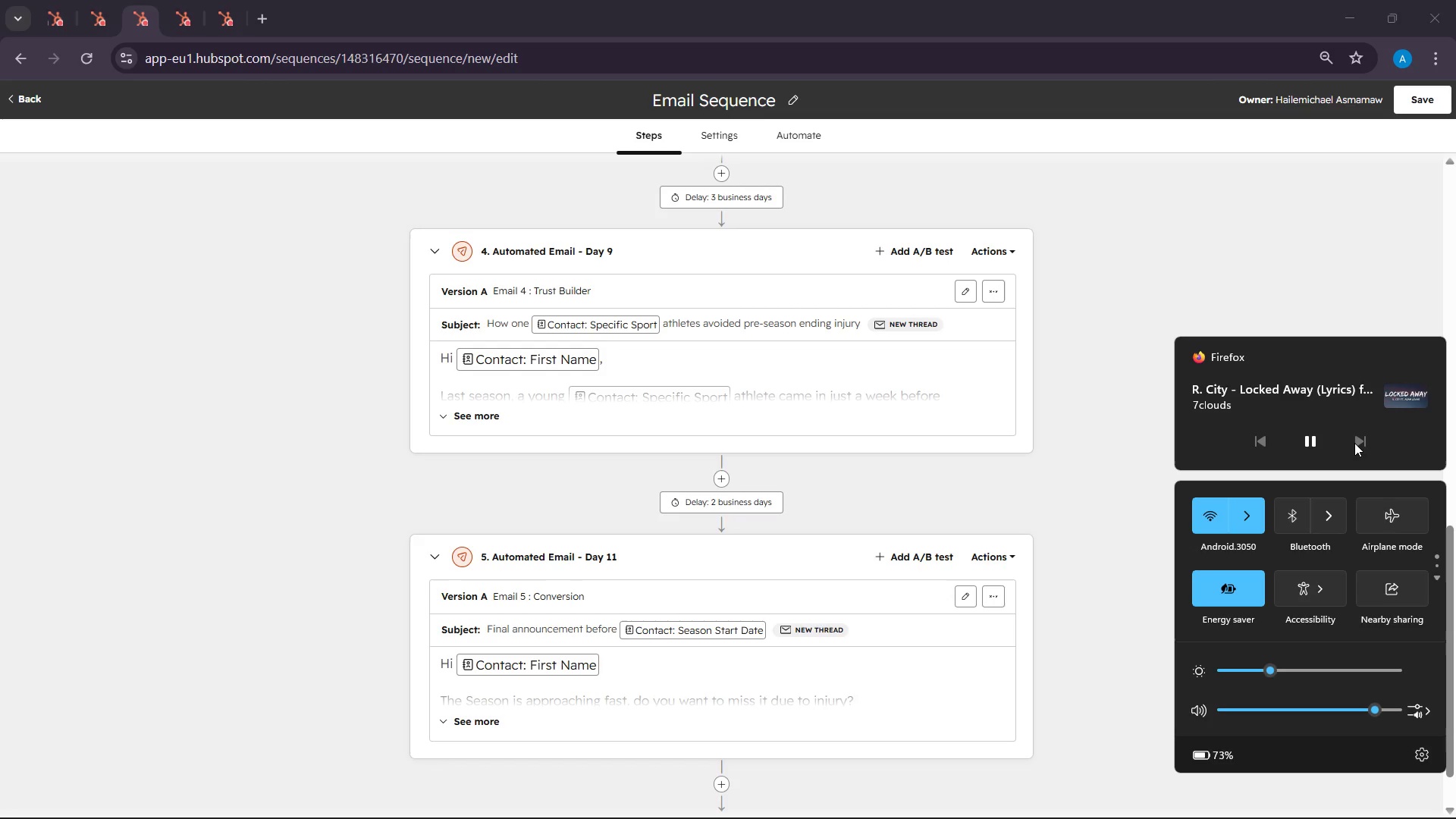 
left_click([1360, 446])
 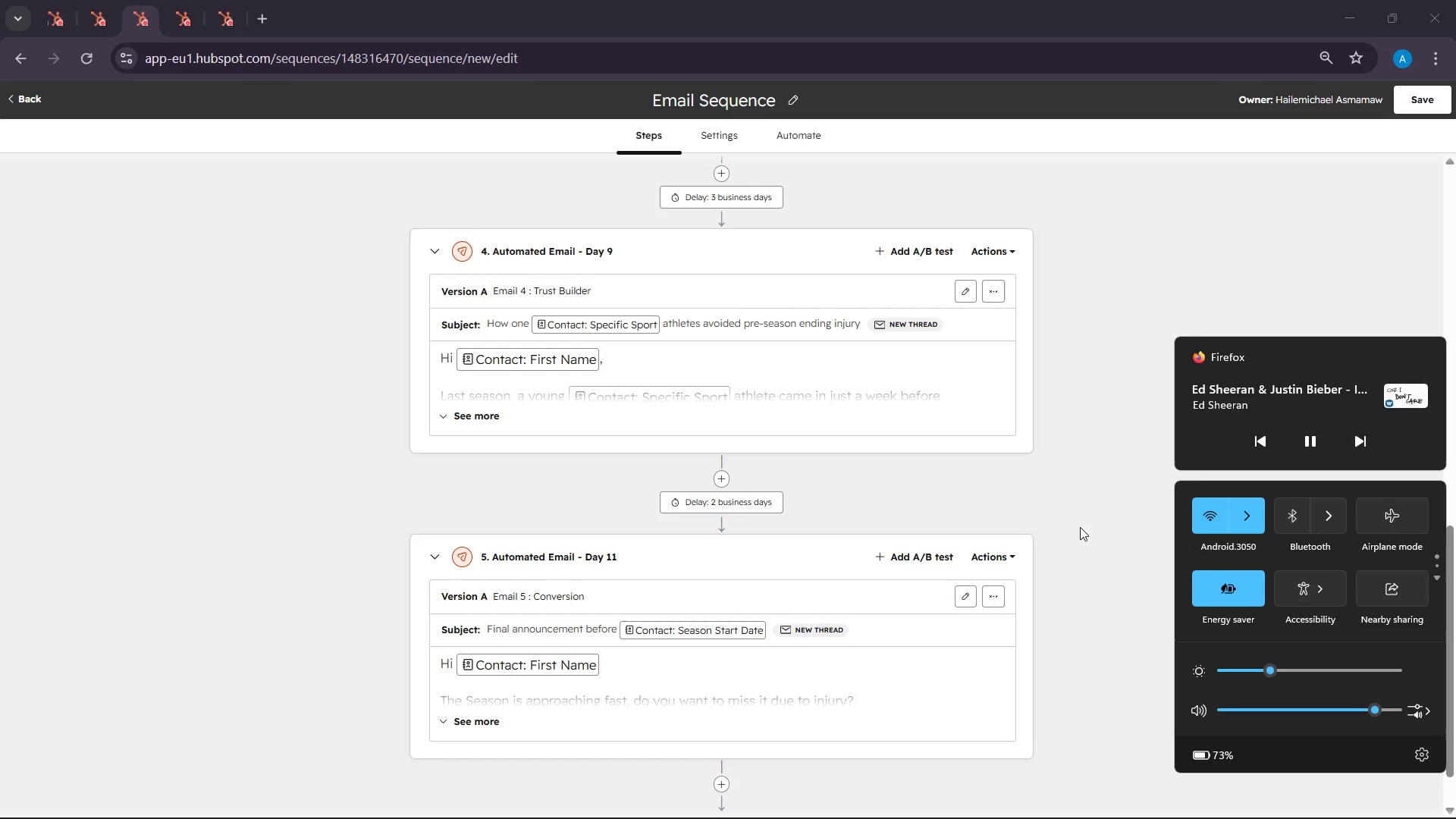 
left_click([1308, 445])
 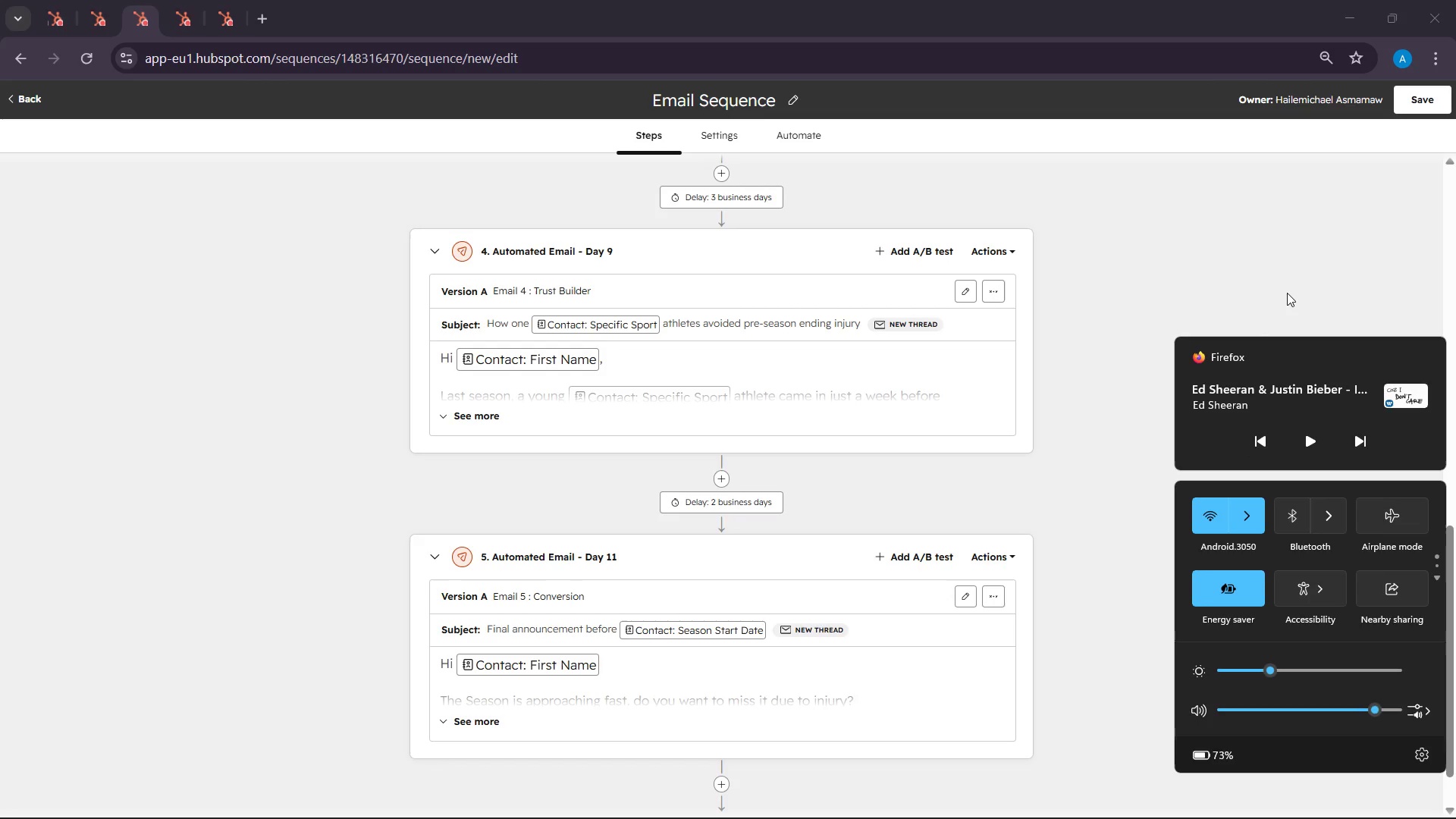 
left_click([1287, 290])
 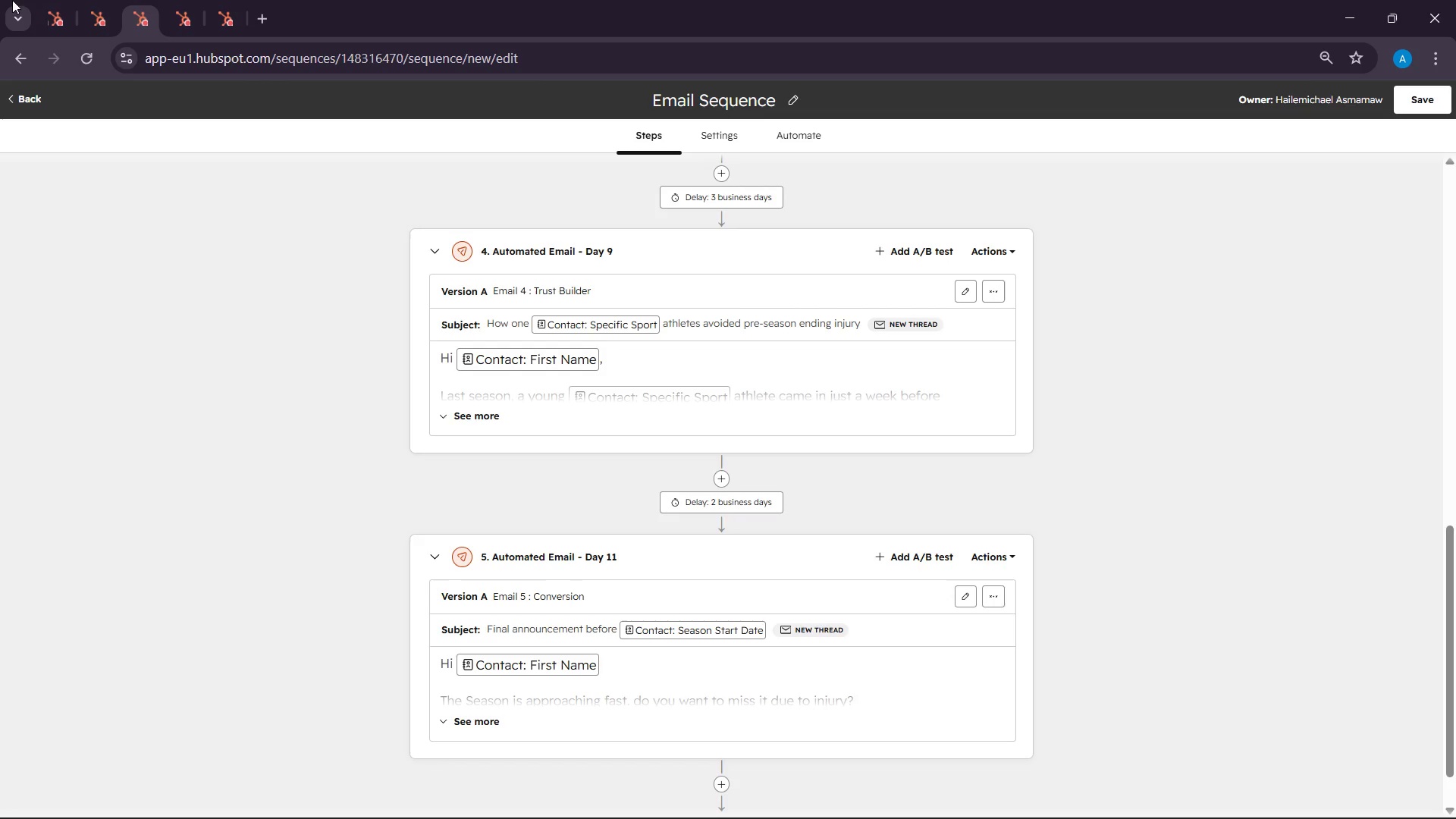 
left_click([185, 0])
 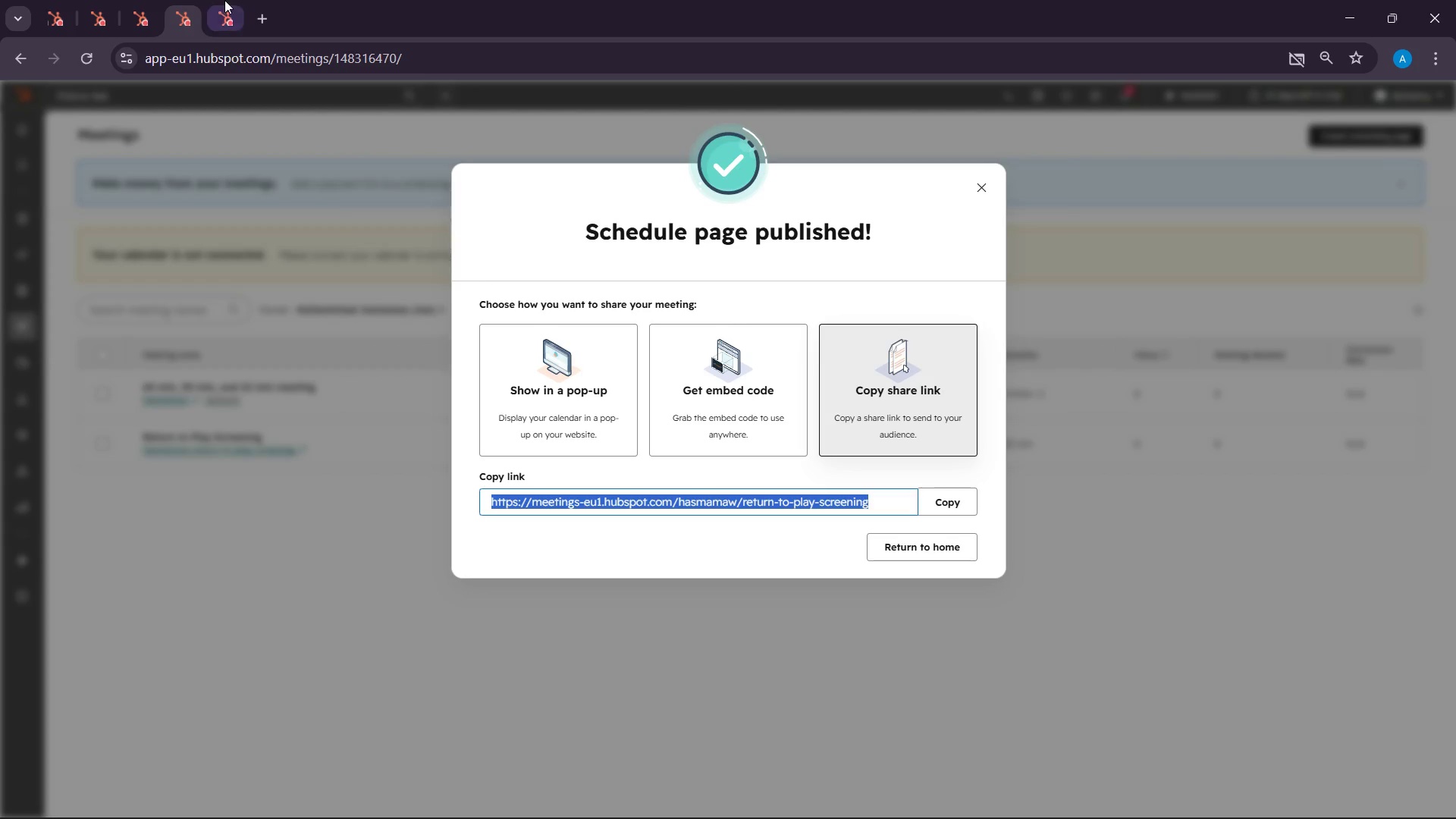 
left_click([227, 0])
 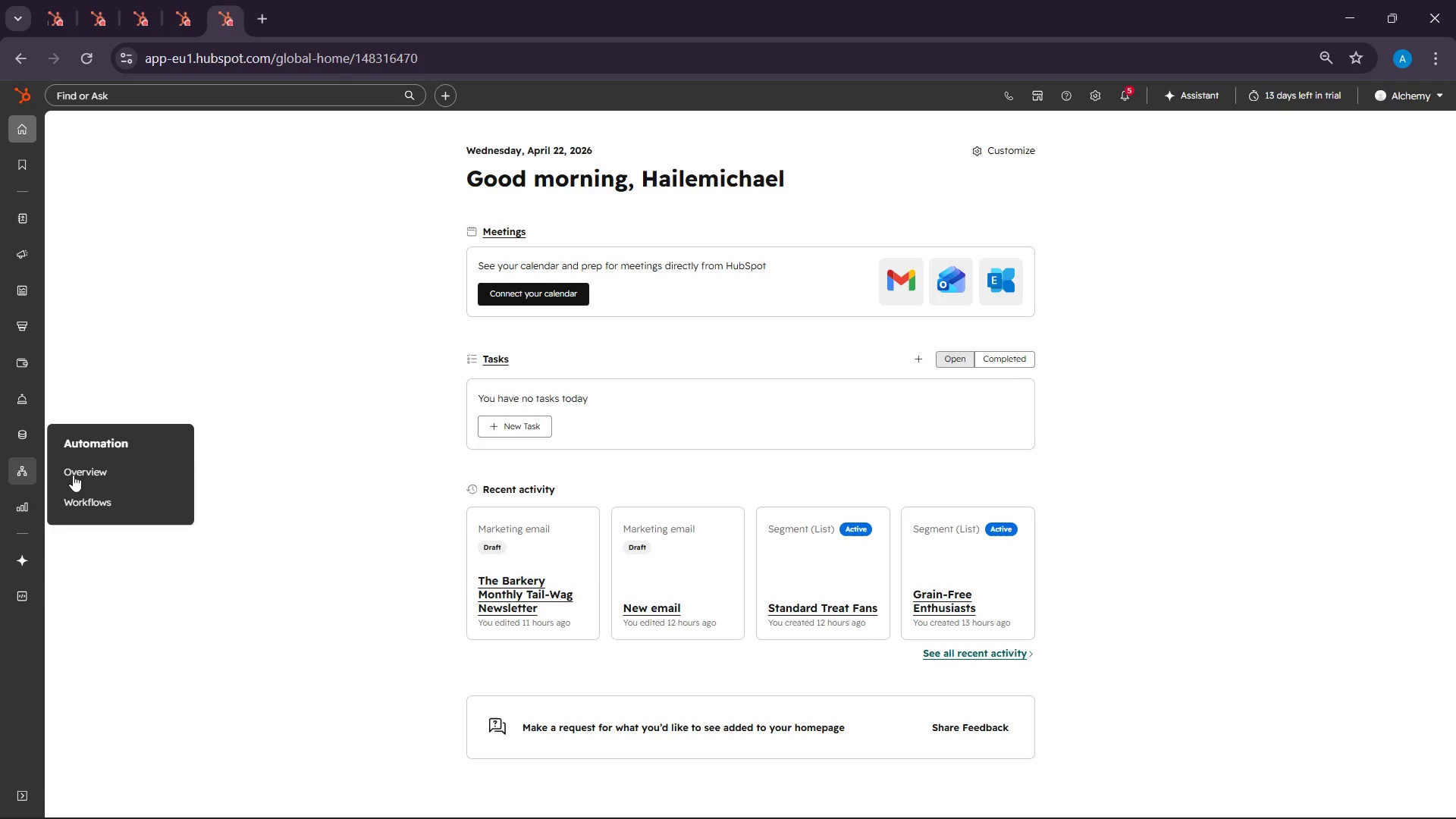 
left_click([93, 504])
 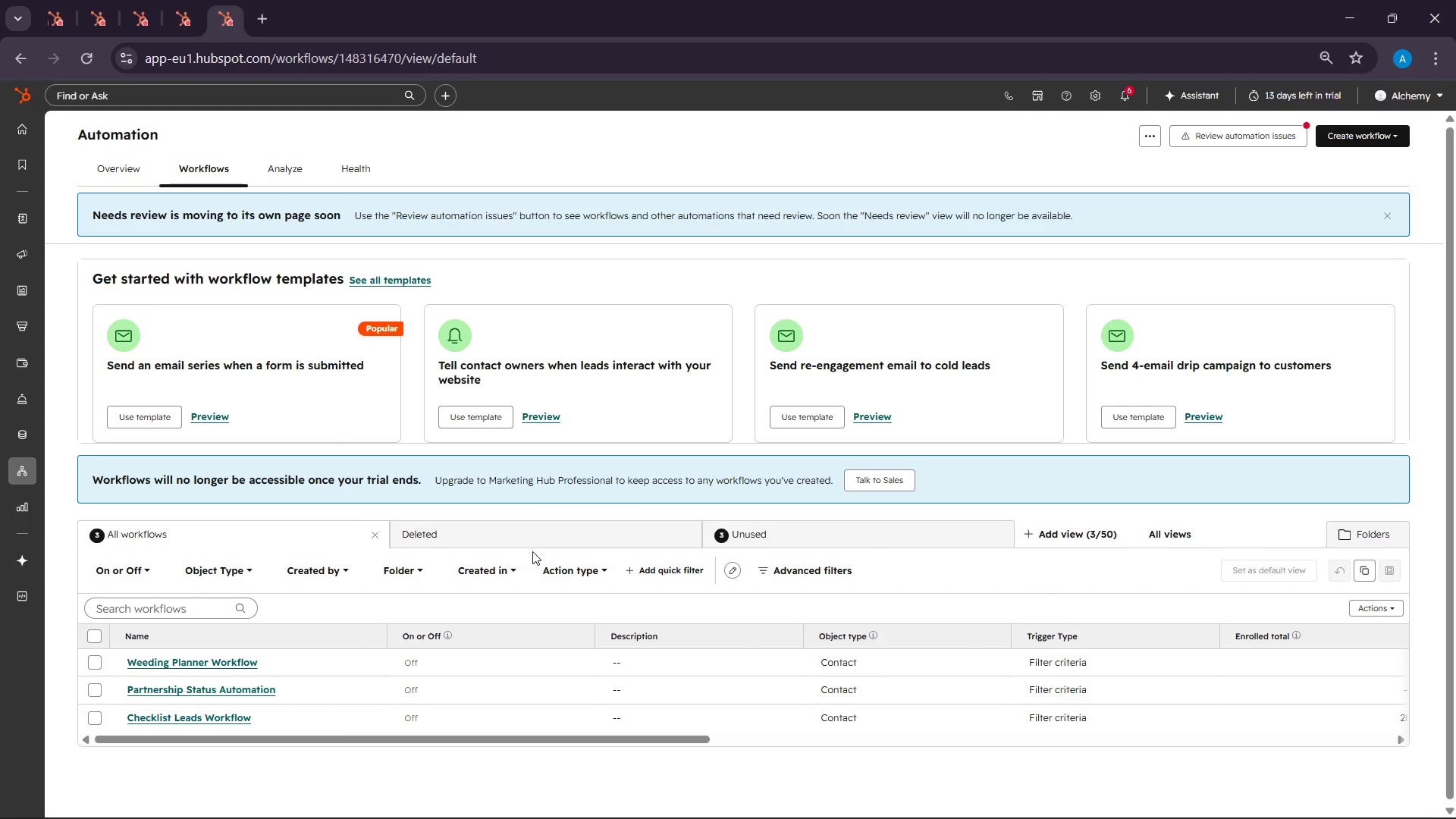 
wait(38.67)
 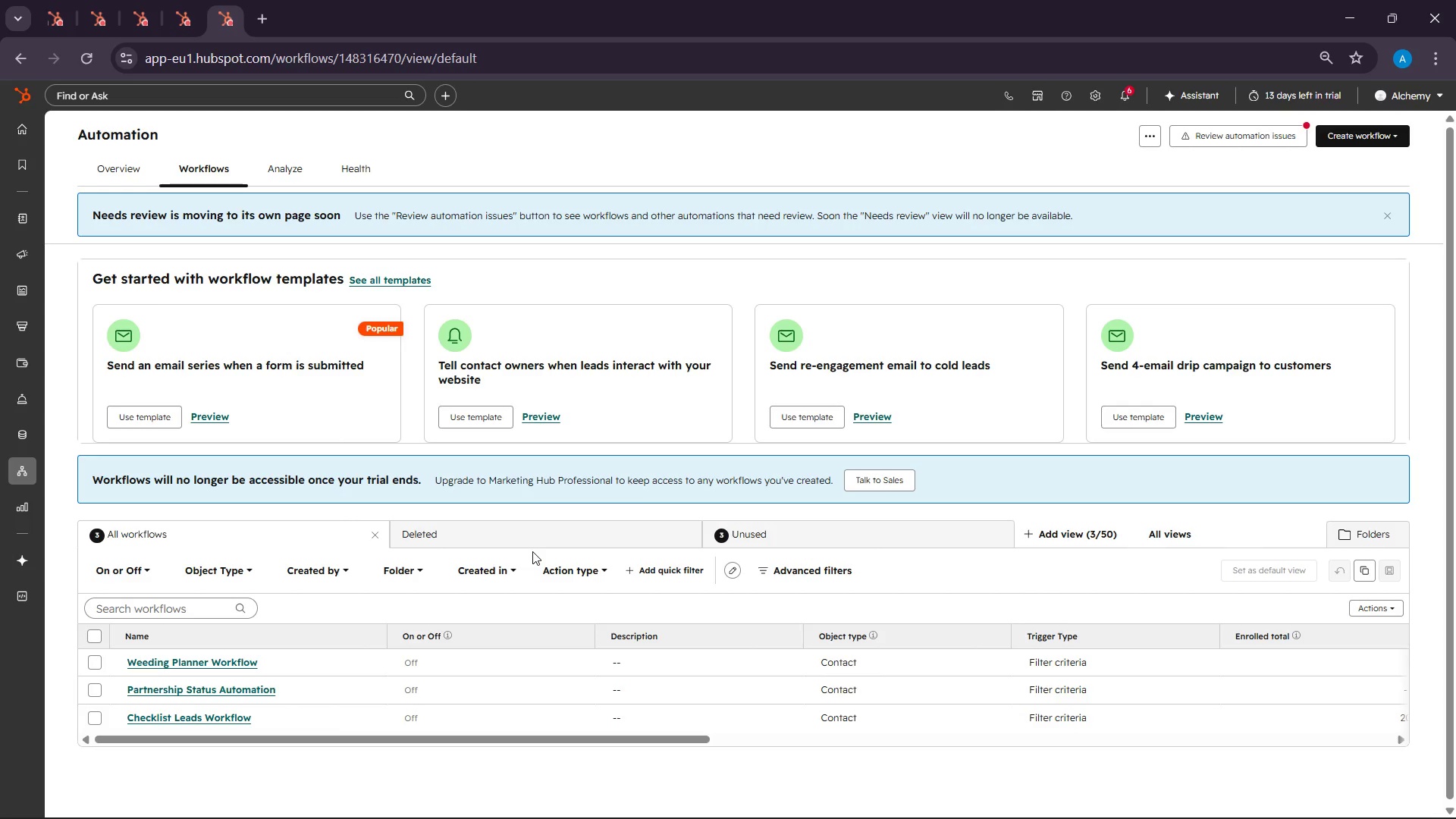 
left_click([878, 791])